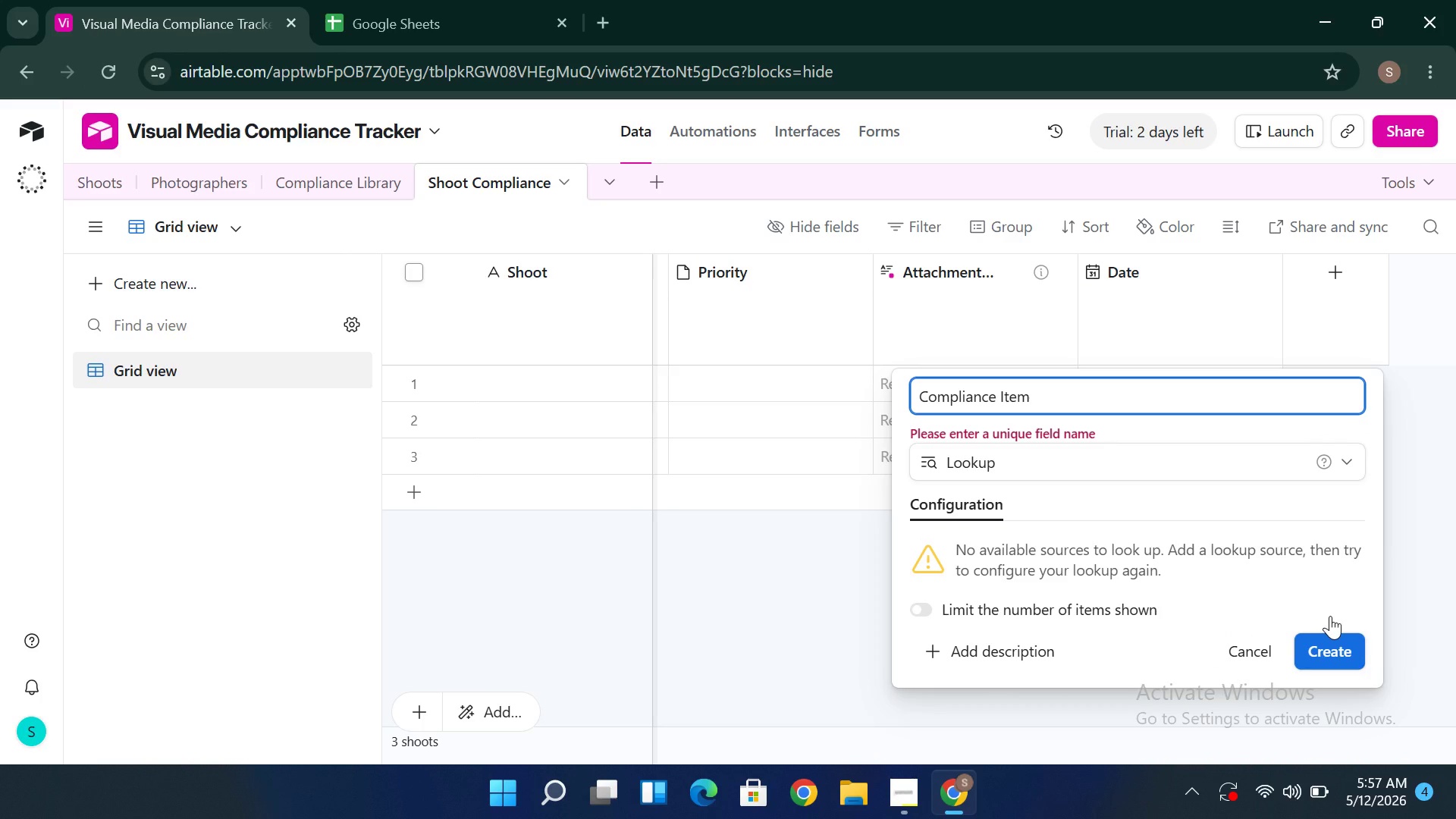 
key(Enter)
 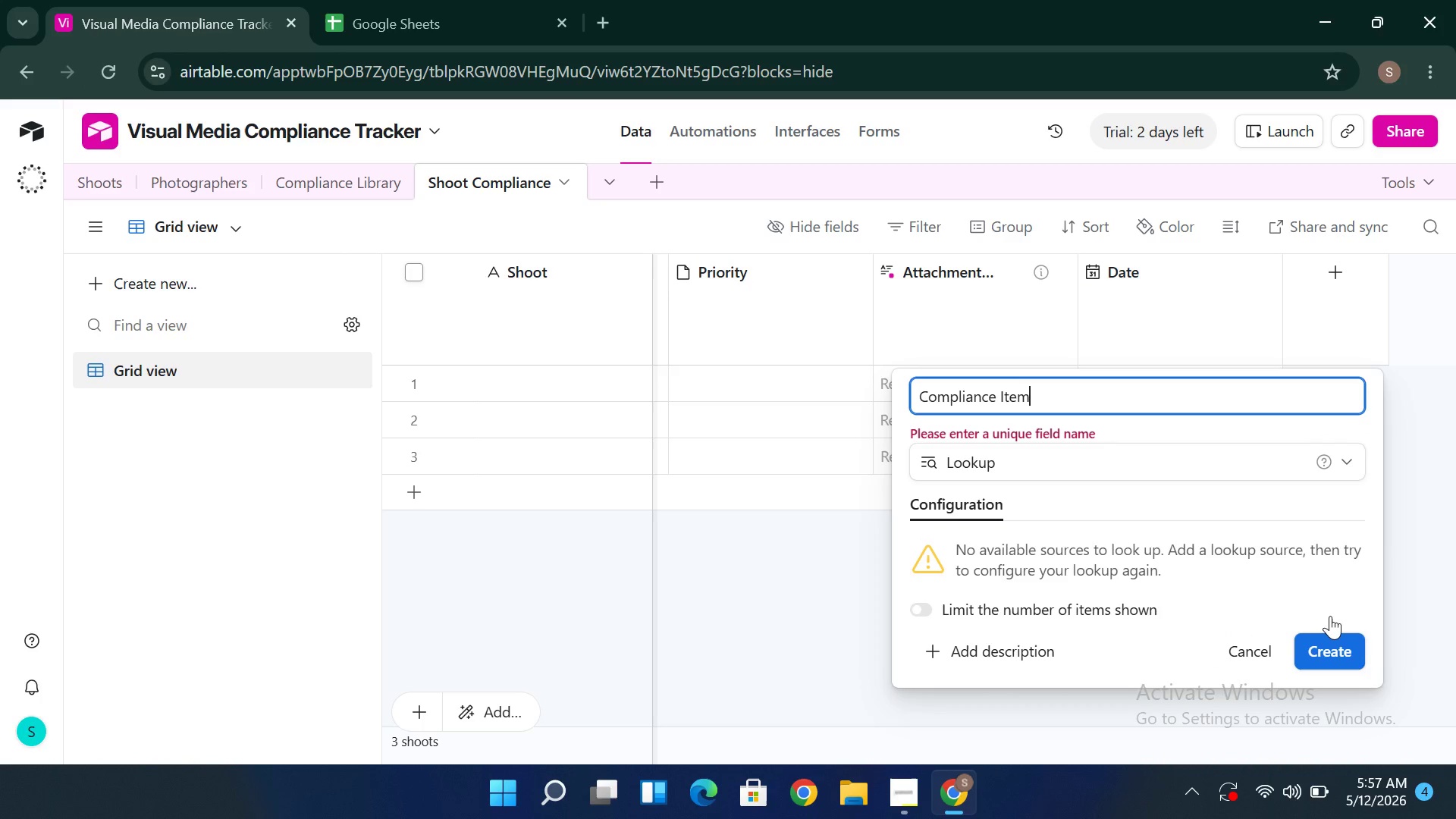 
key(Enter)
 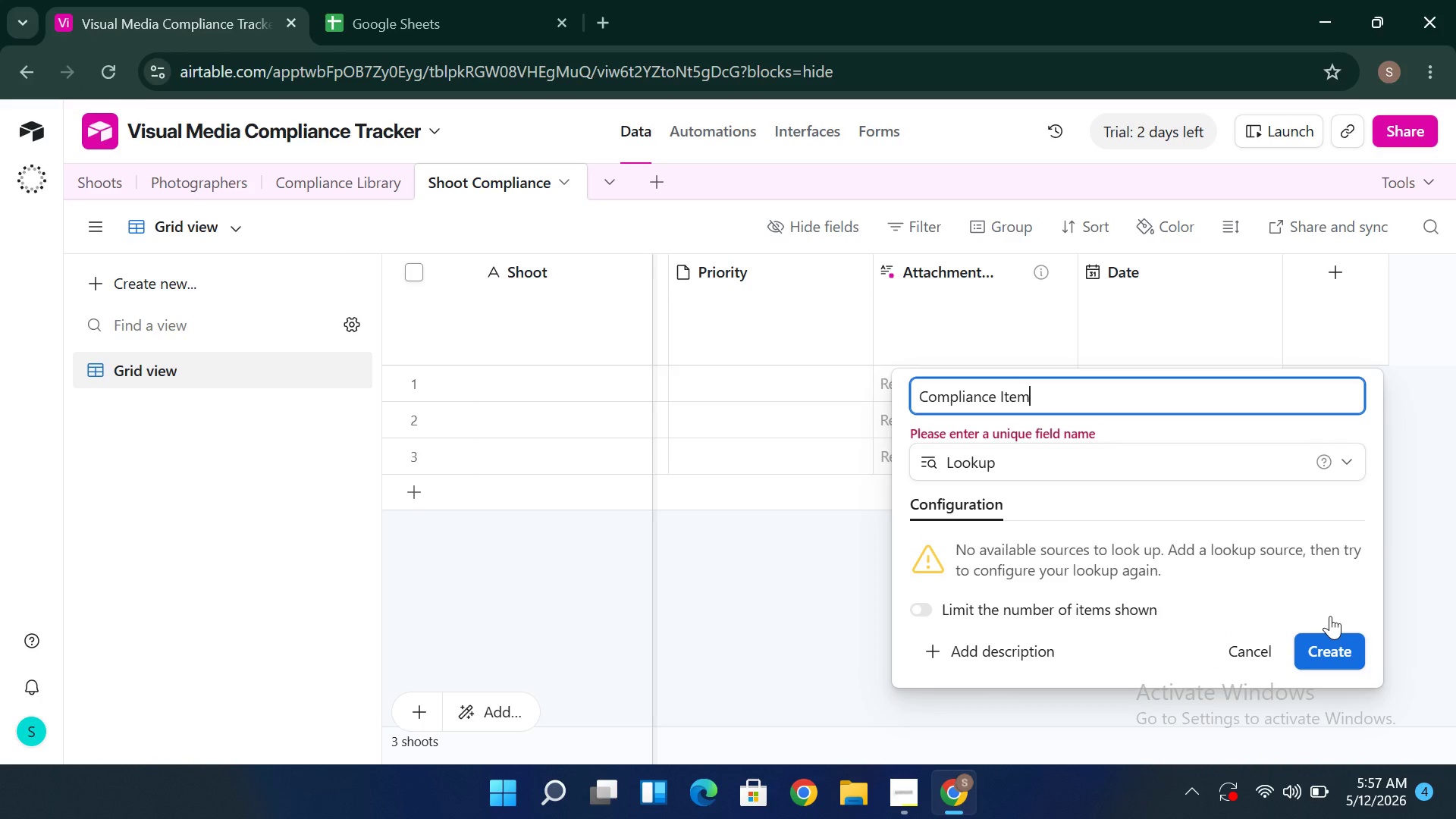 
key(Enter)
 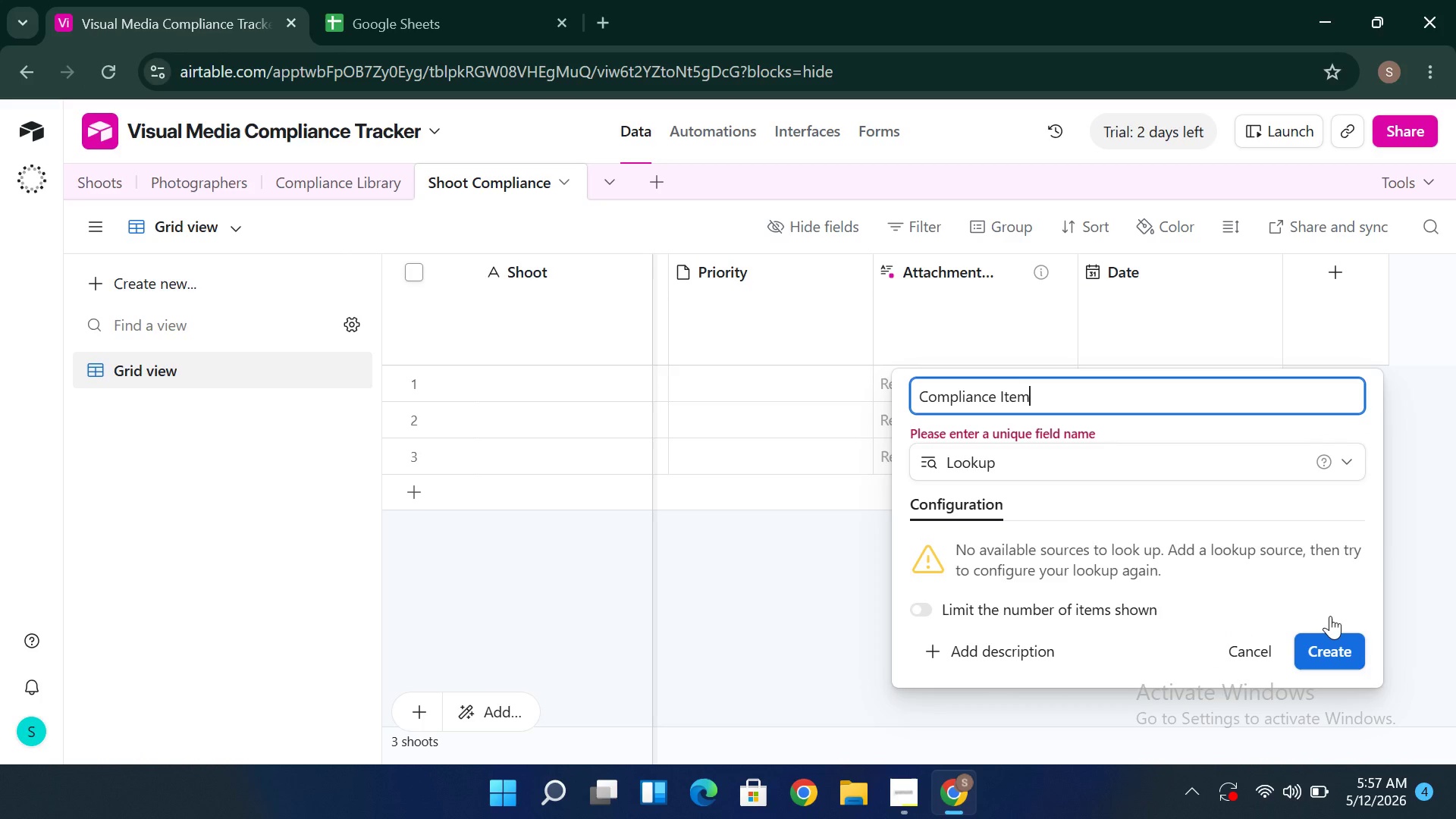 
wait(8.11)
 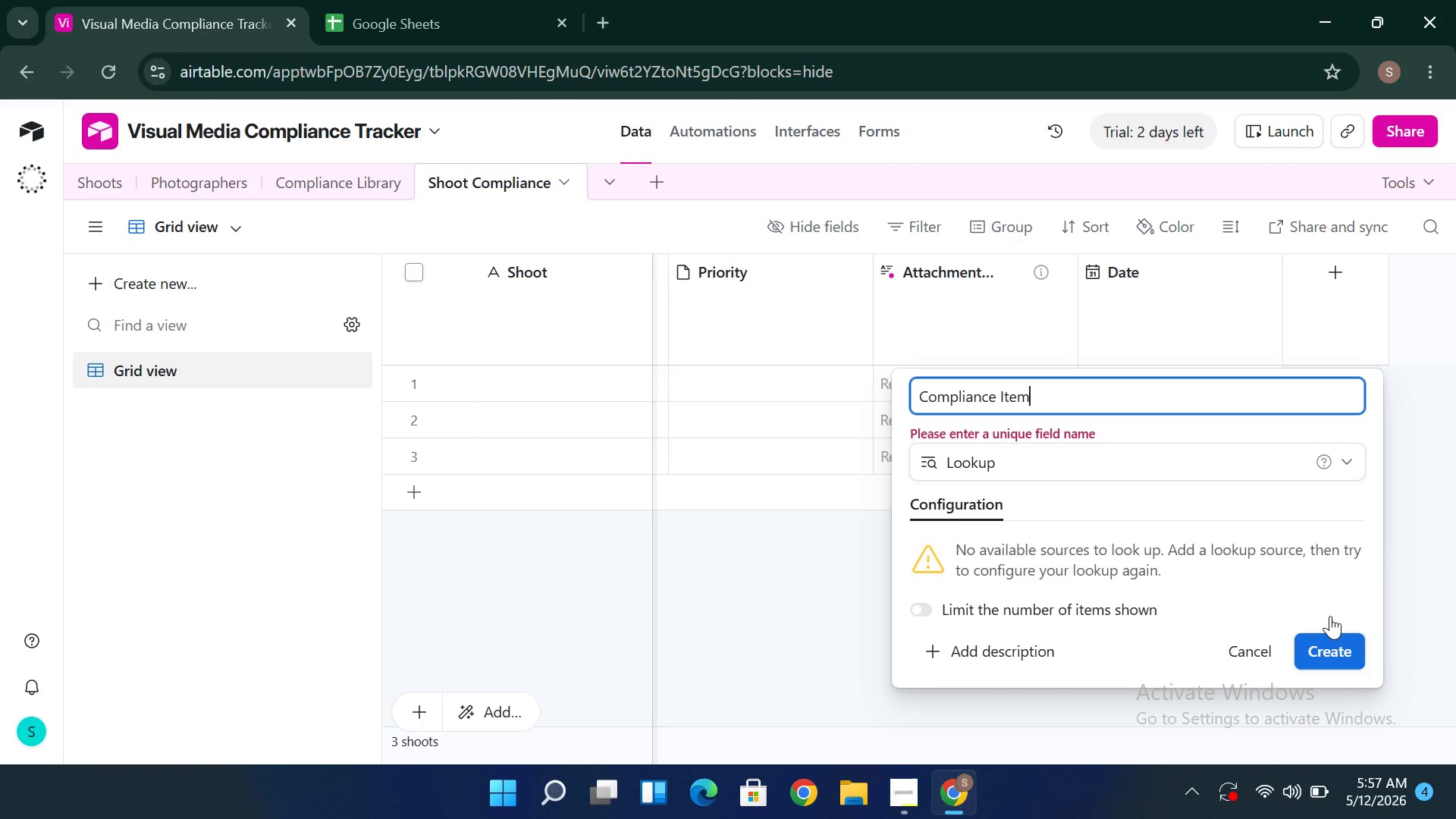 
hold_key(key=Backspace, duration=1.5)
 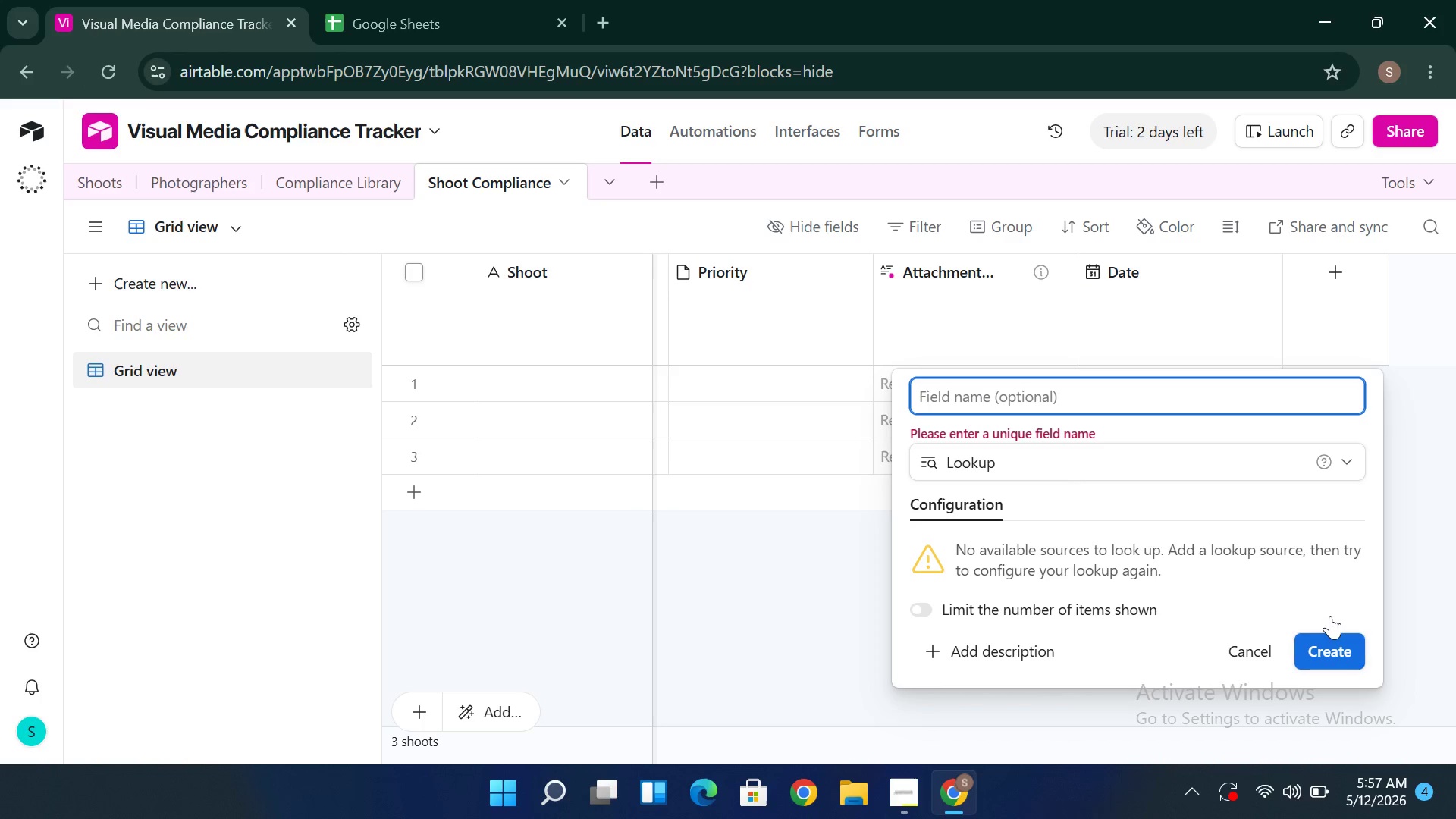 
hold_key(key=Backspace, duration=0.36)
 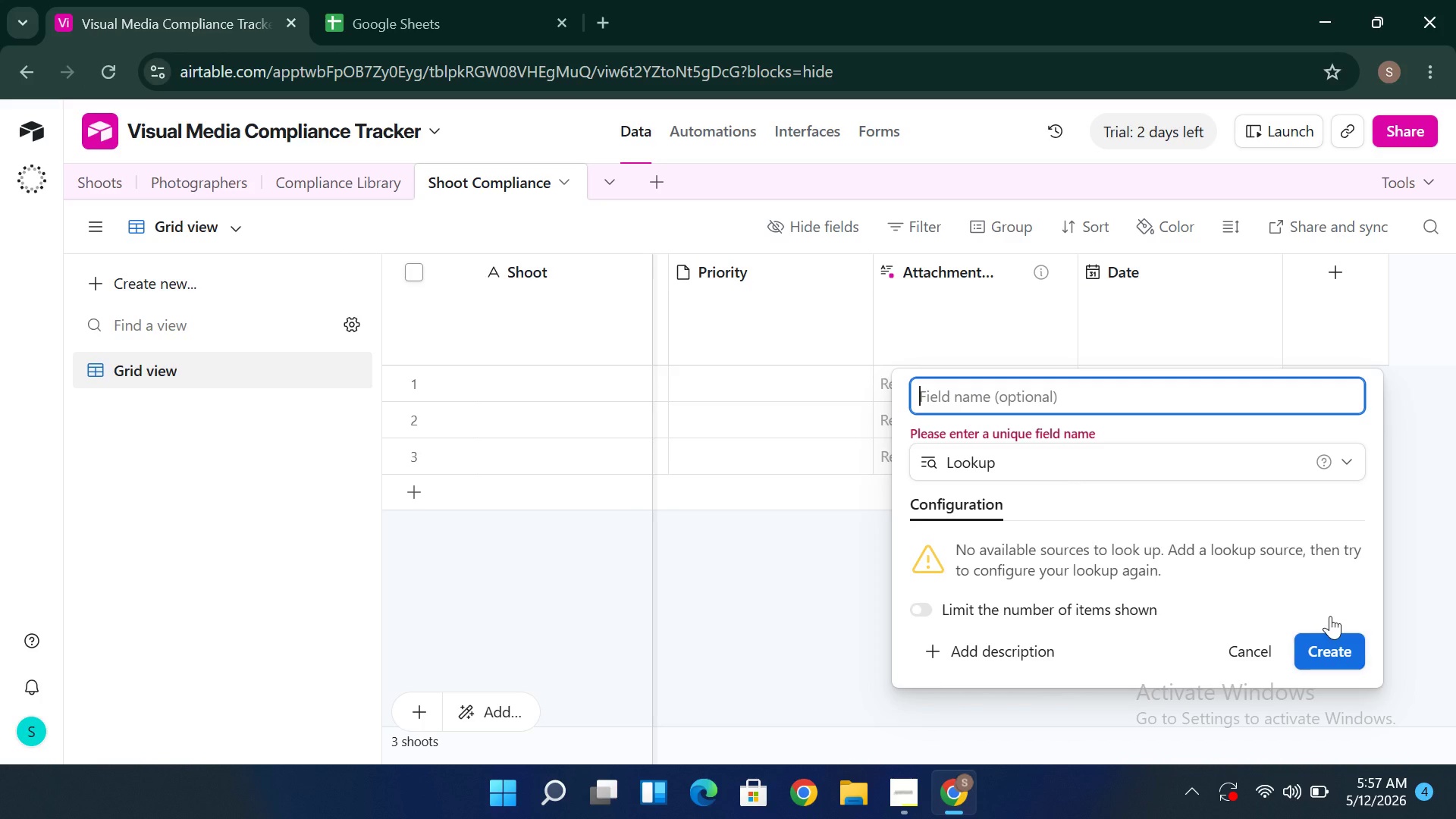 
type(lookup)
 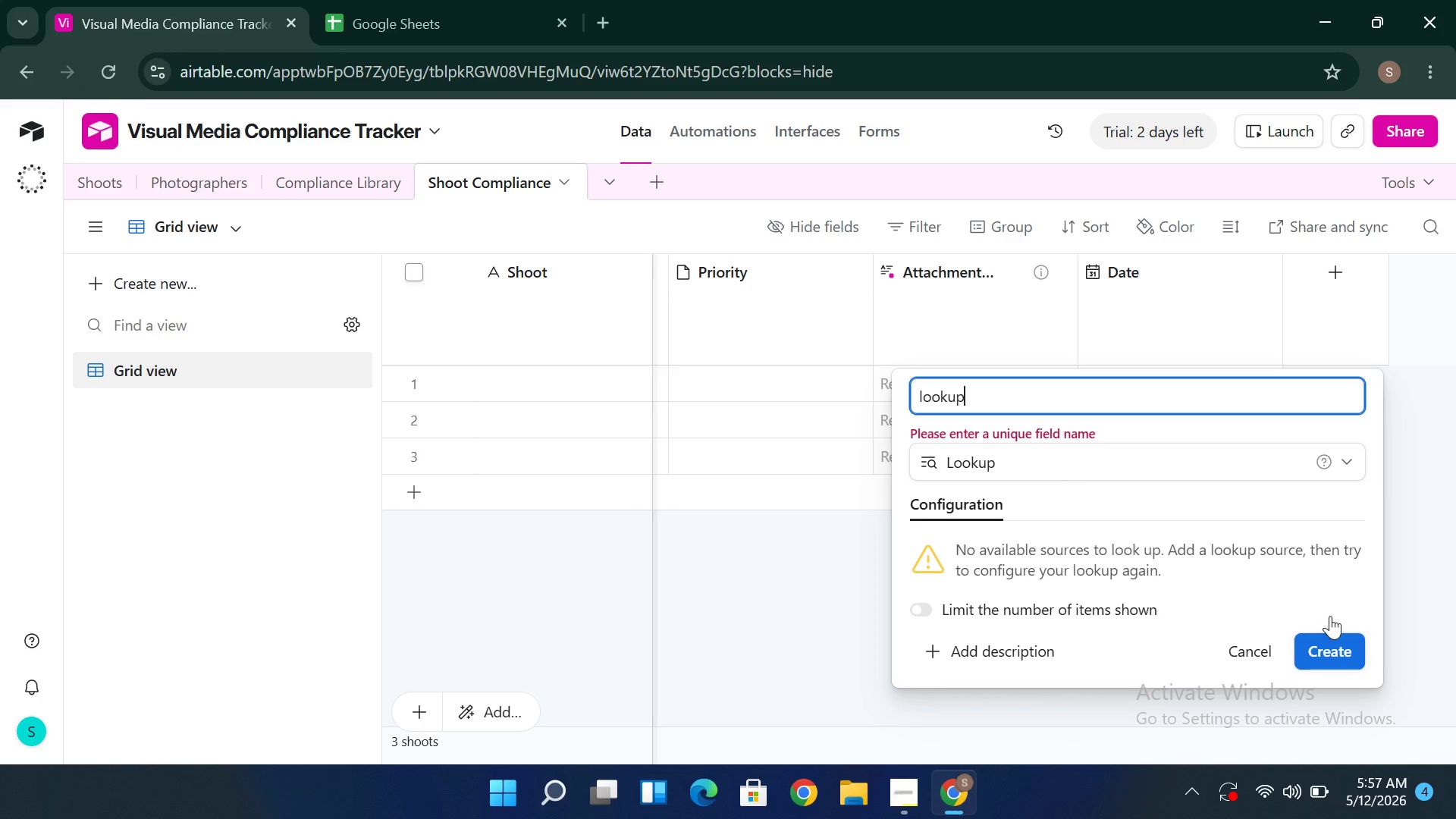 
key(Enter)
 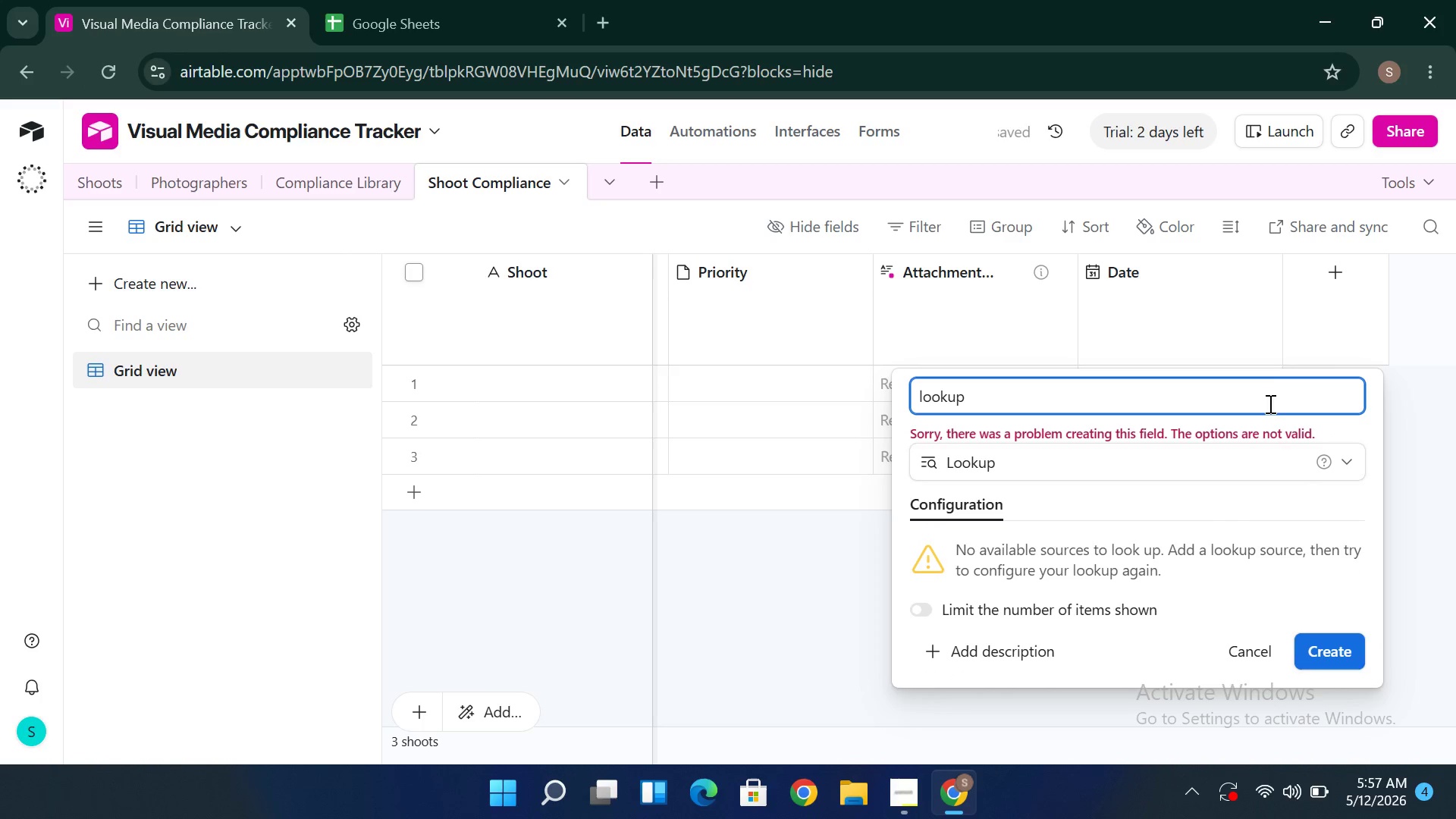 
wait(9.7)
 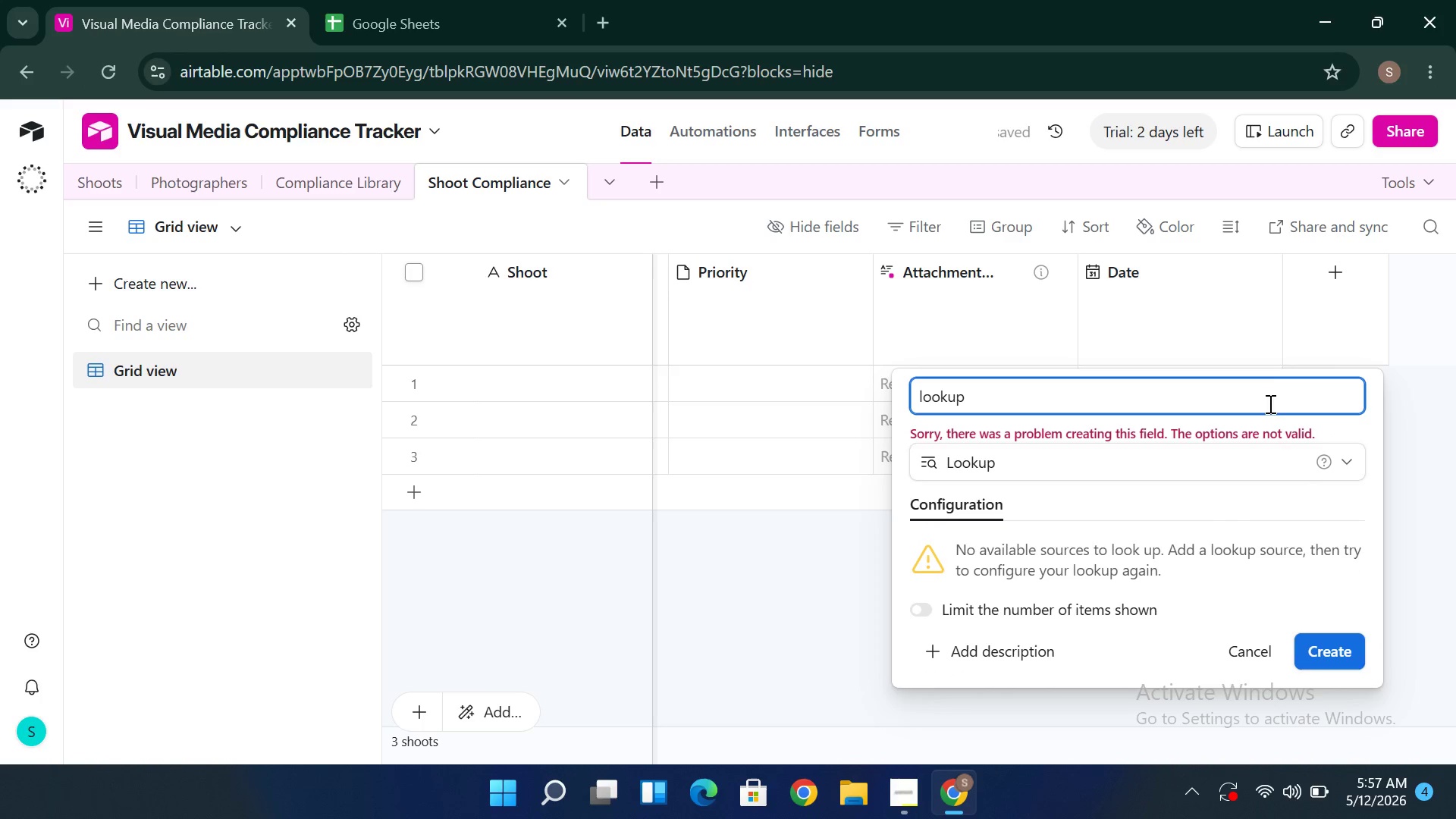 
double_click([1345, 460])
 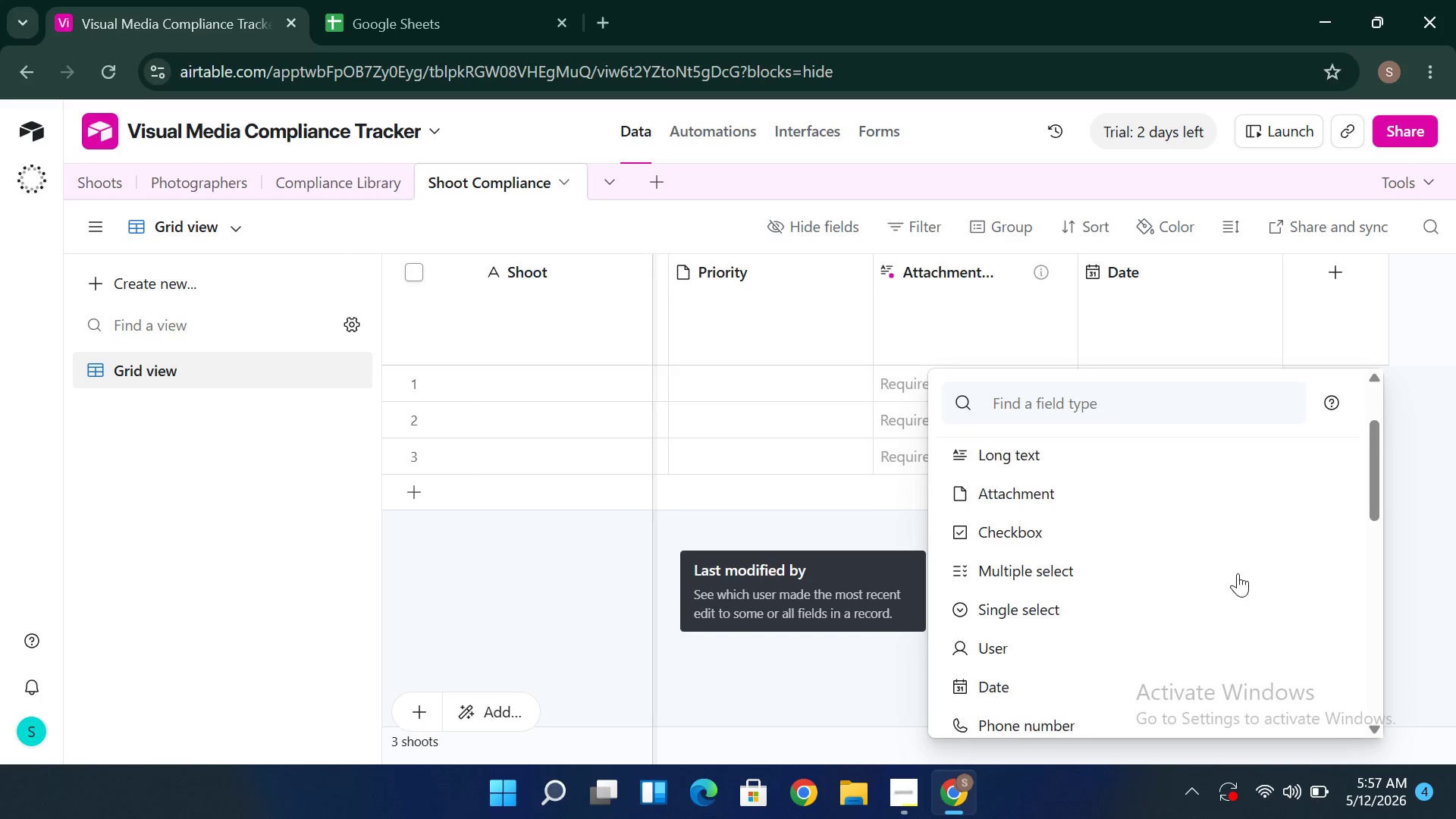 
left_click([1238, 573])
 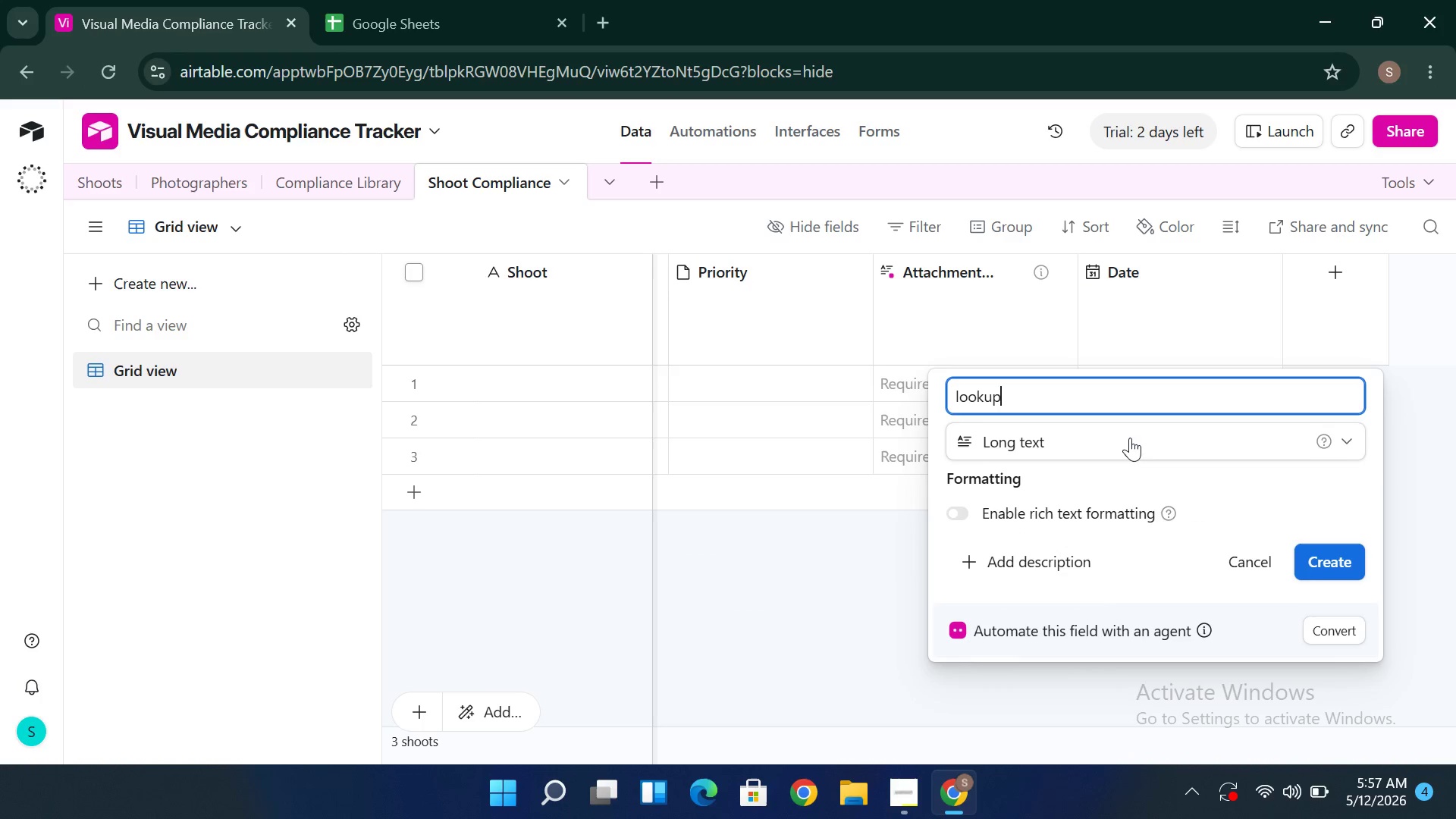 
wait(5.88)
 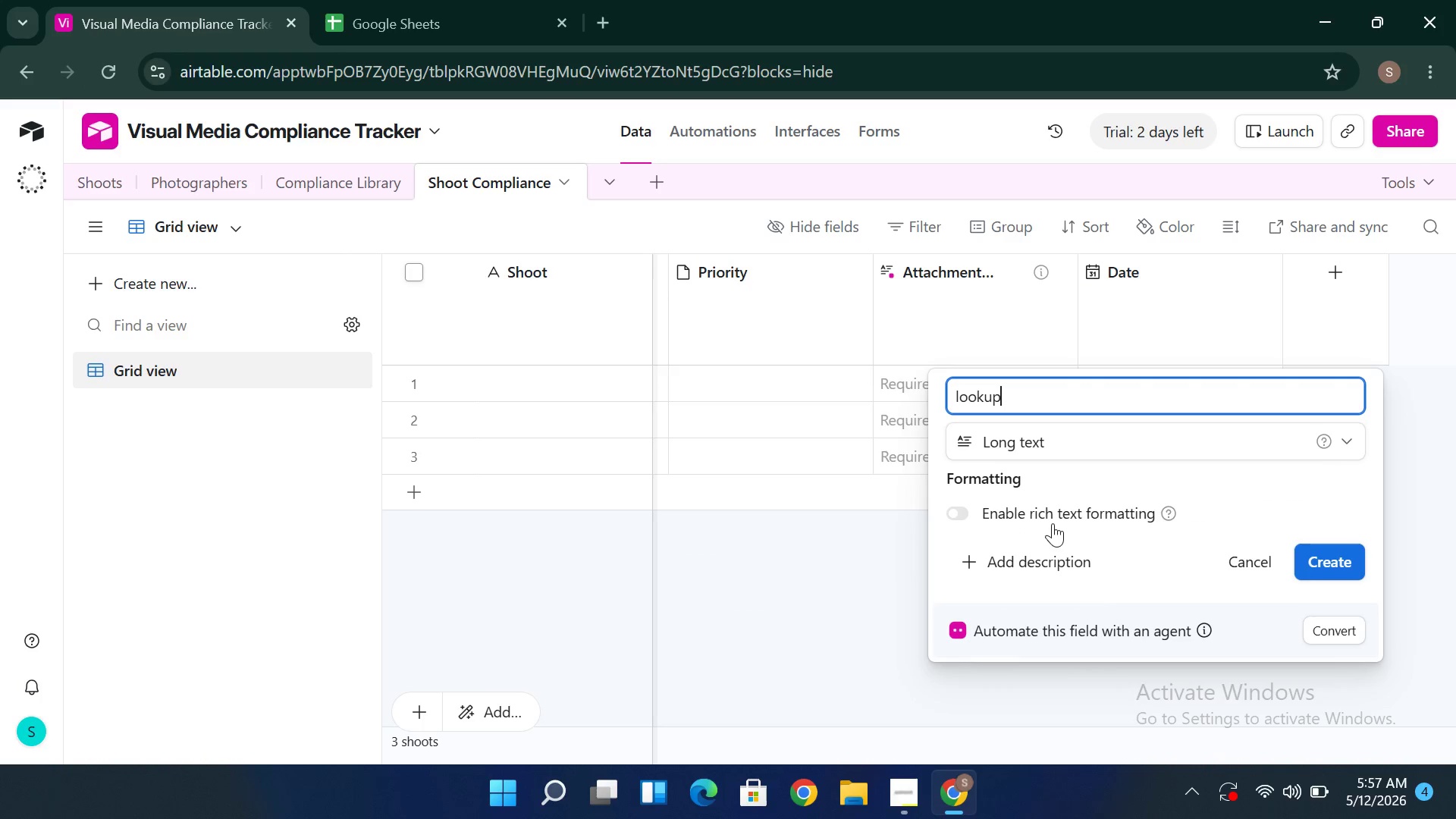 
left_click([1346, 554])
 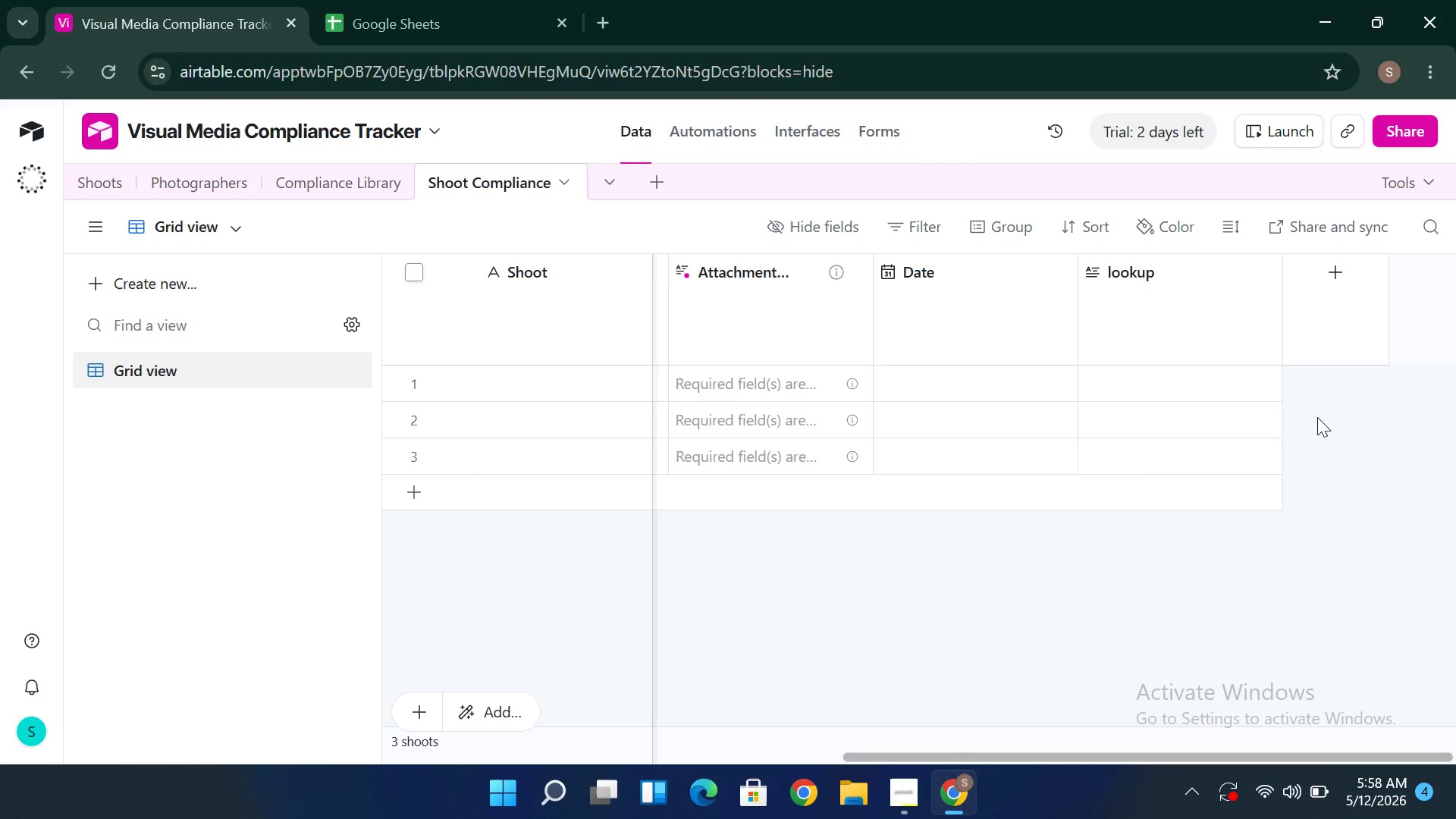 
wait(22.9)
 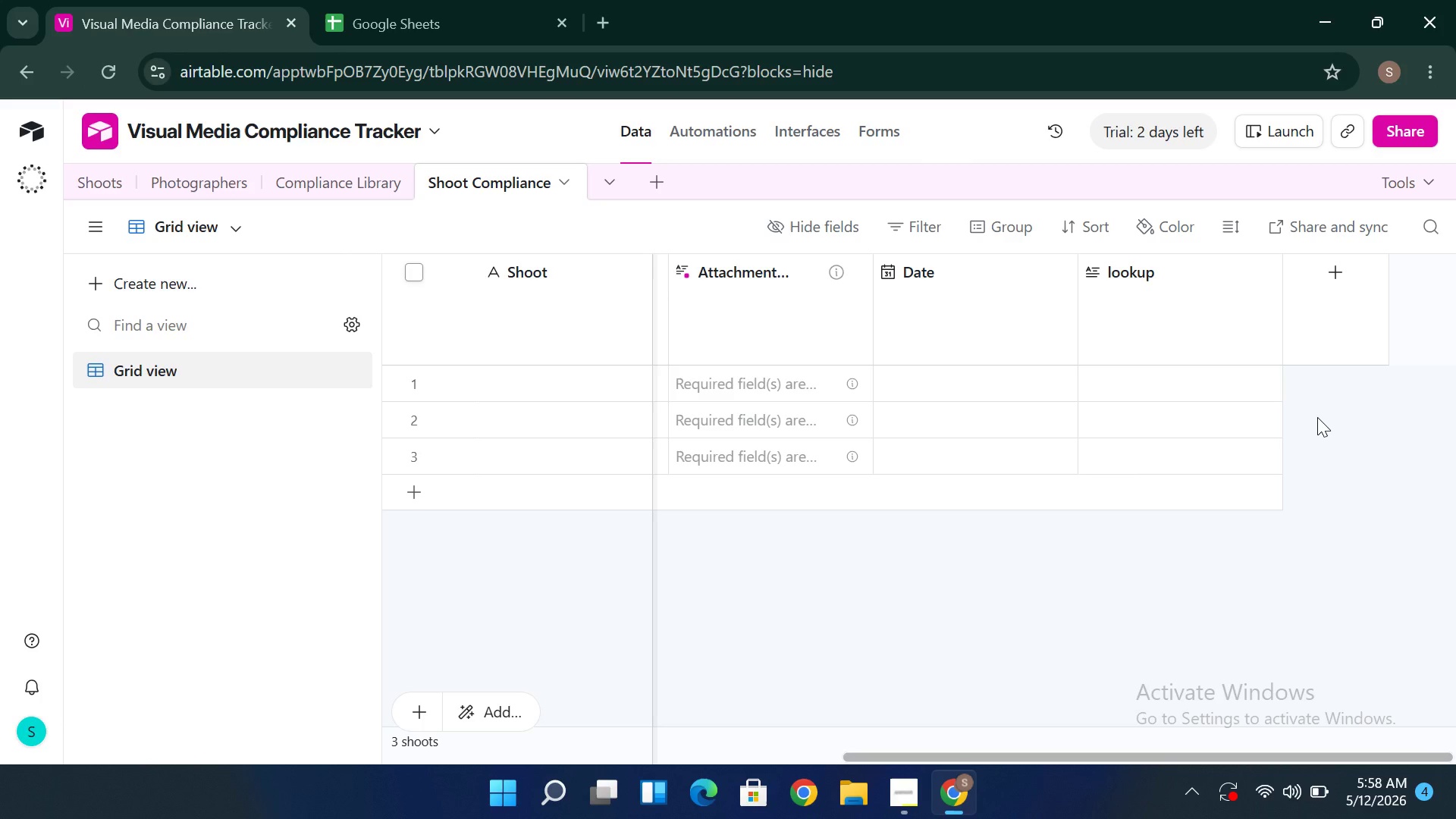 
mouse_move([1301, 265])
 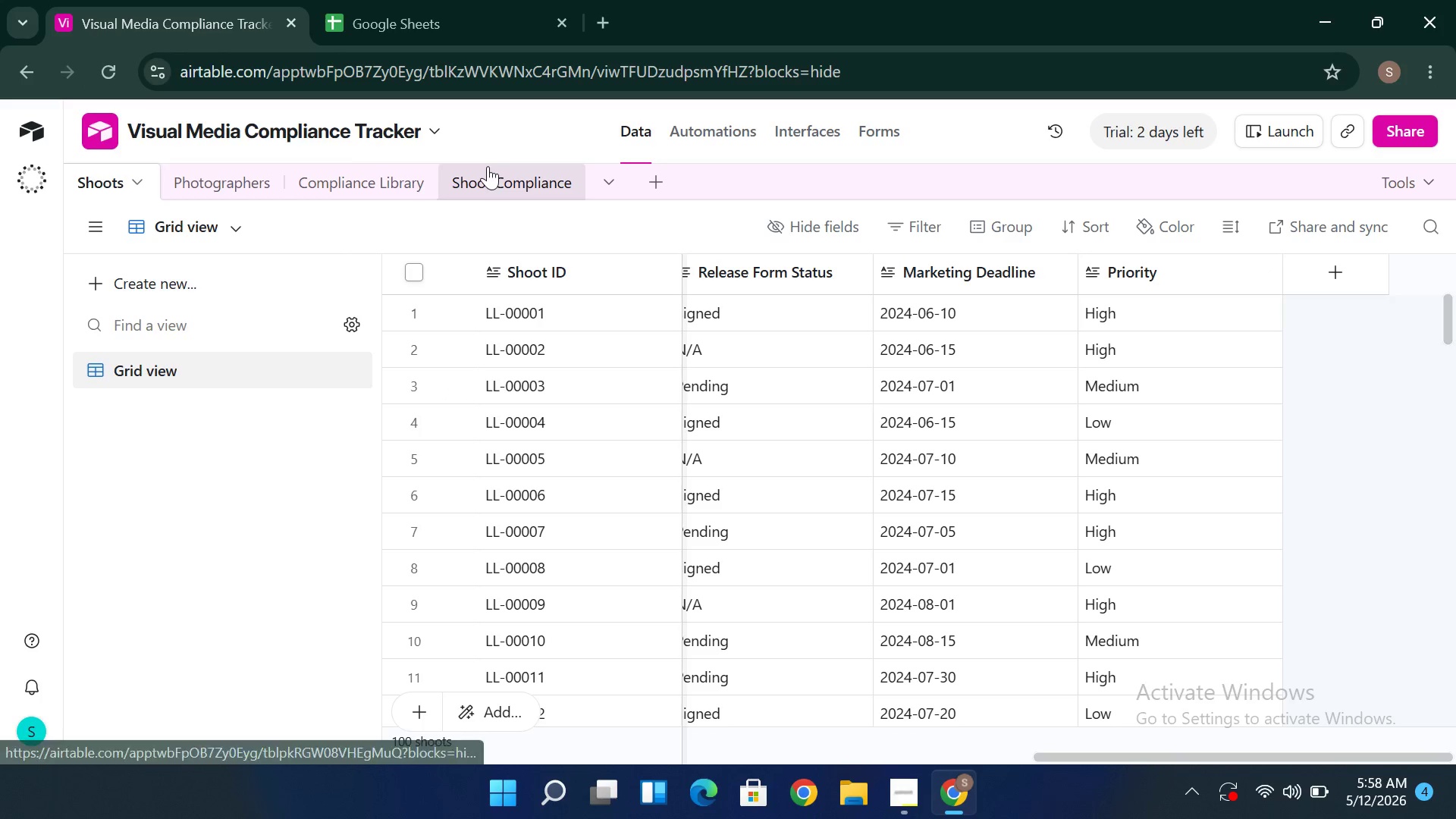 
left_click([491, 196])
 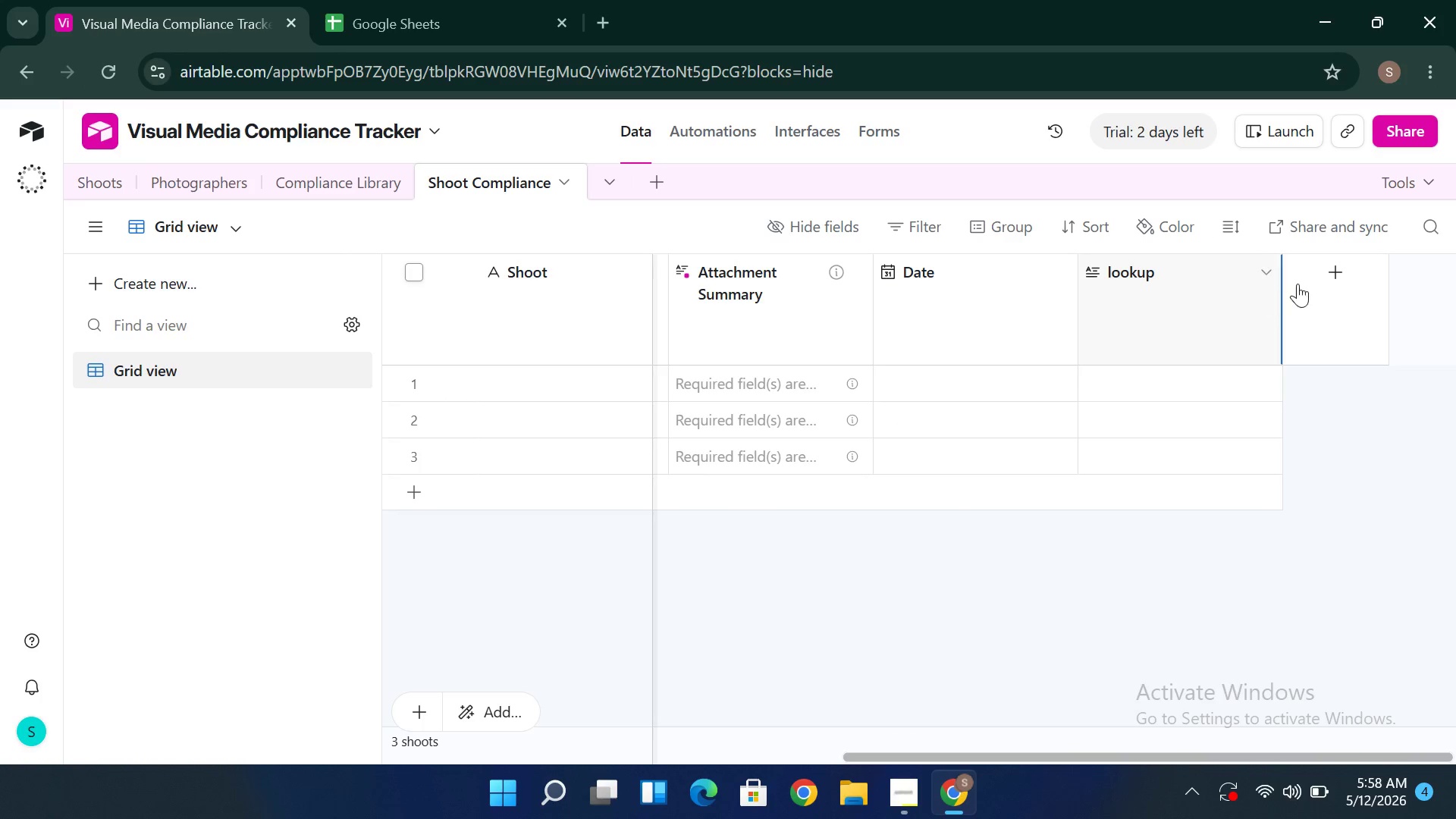 
double_click([1234, 287])
 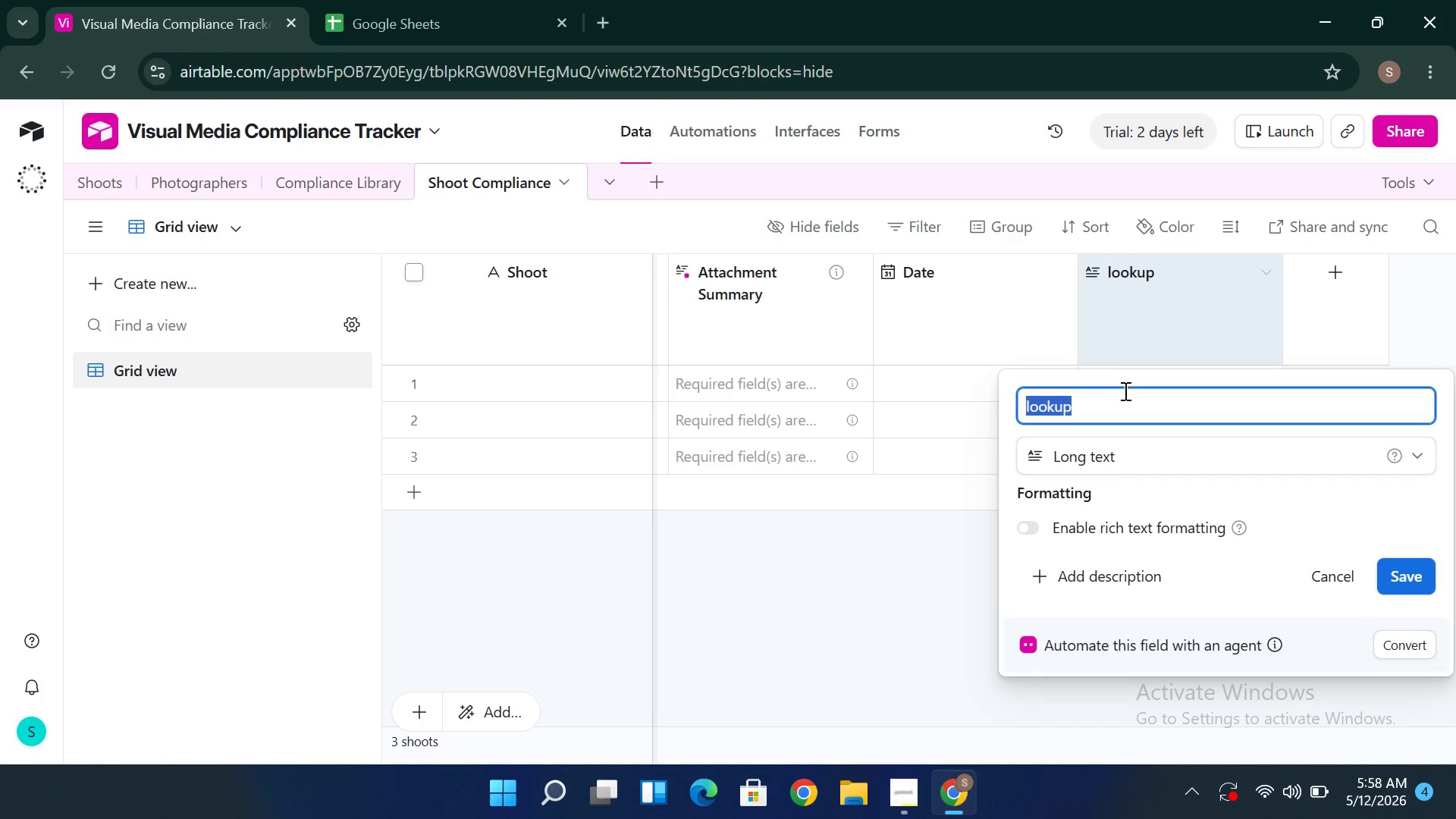 
left_click([1113, 408])
 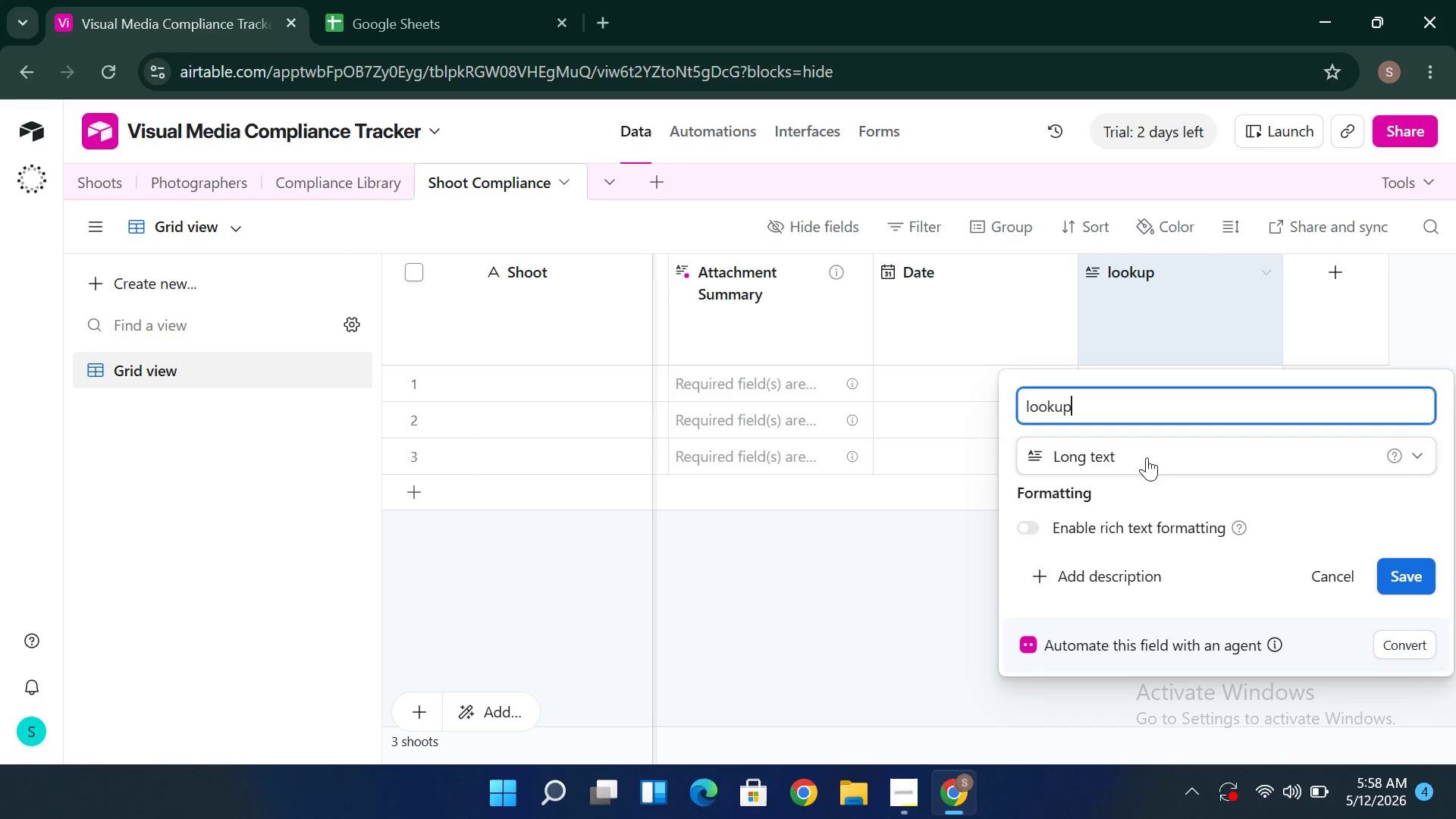 
left_click([1147, 457])
 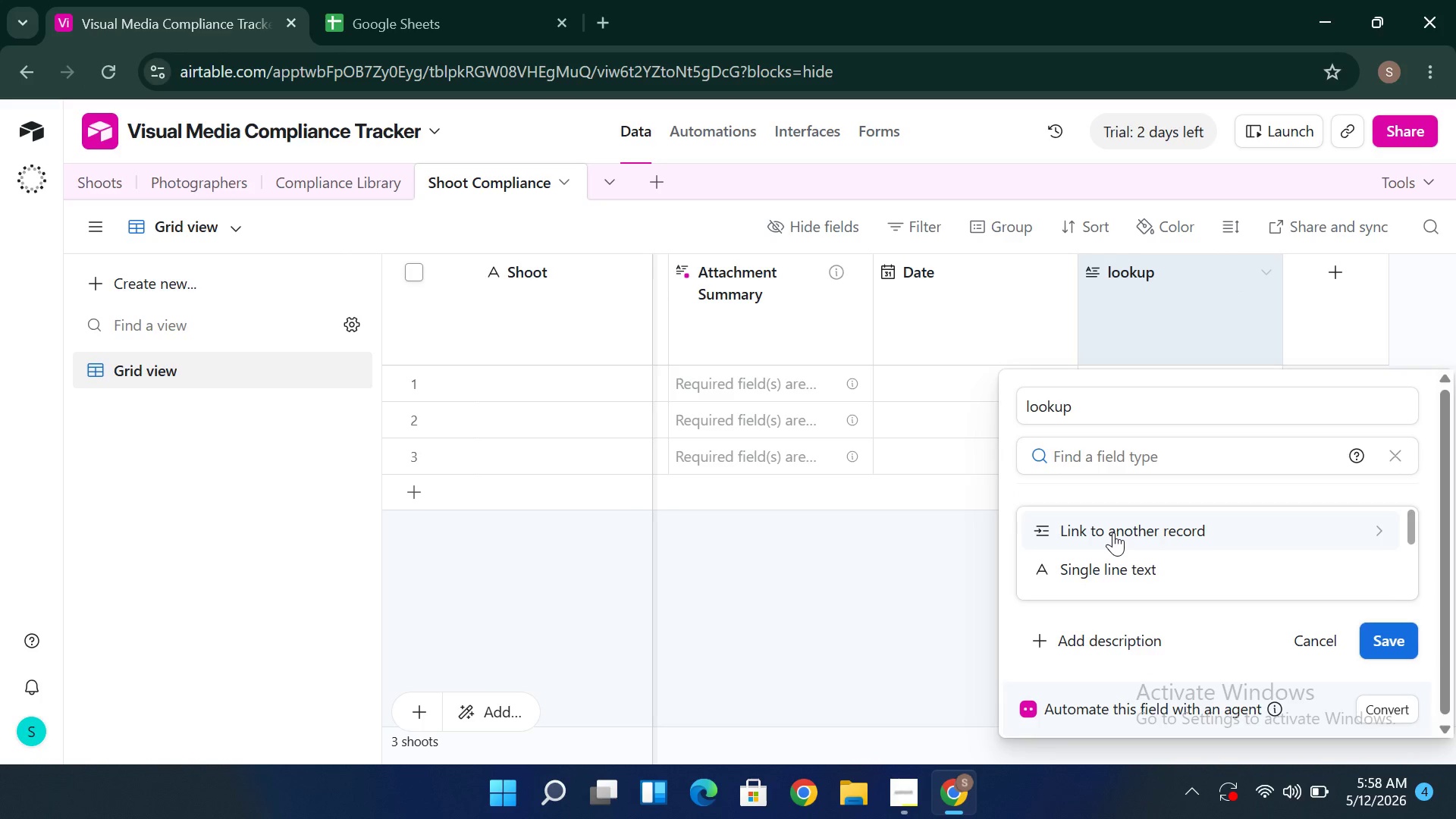 
left_click([1113, 532])
 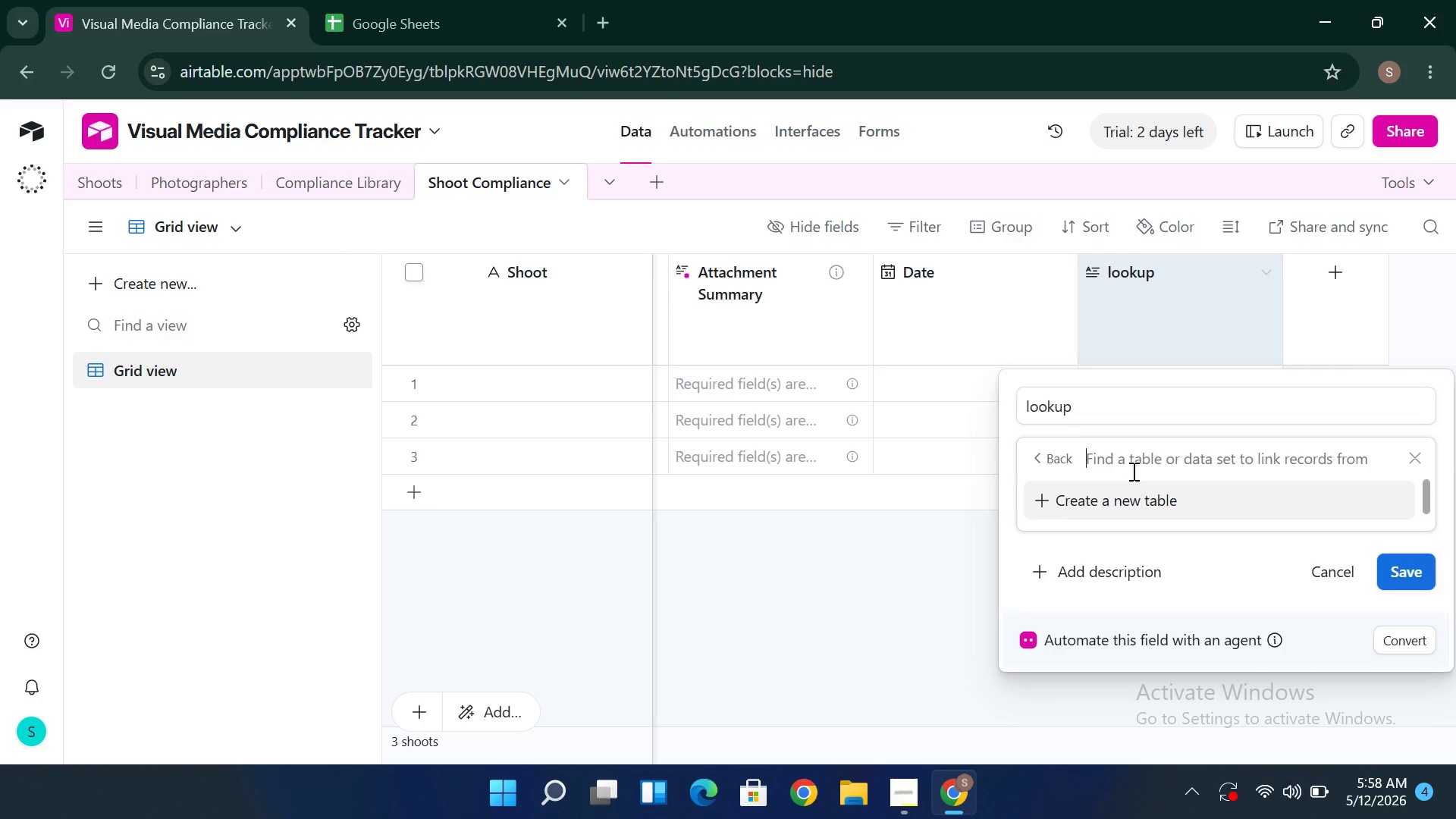 
wait(7.97)
 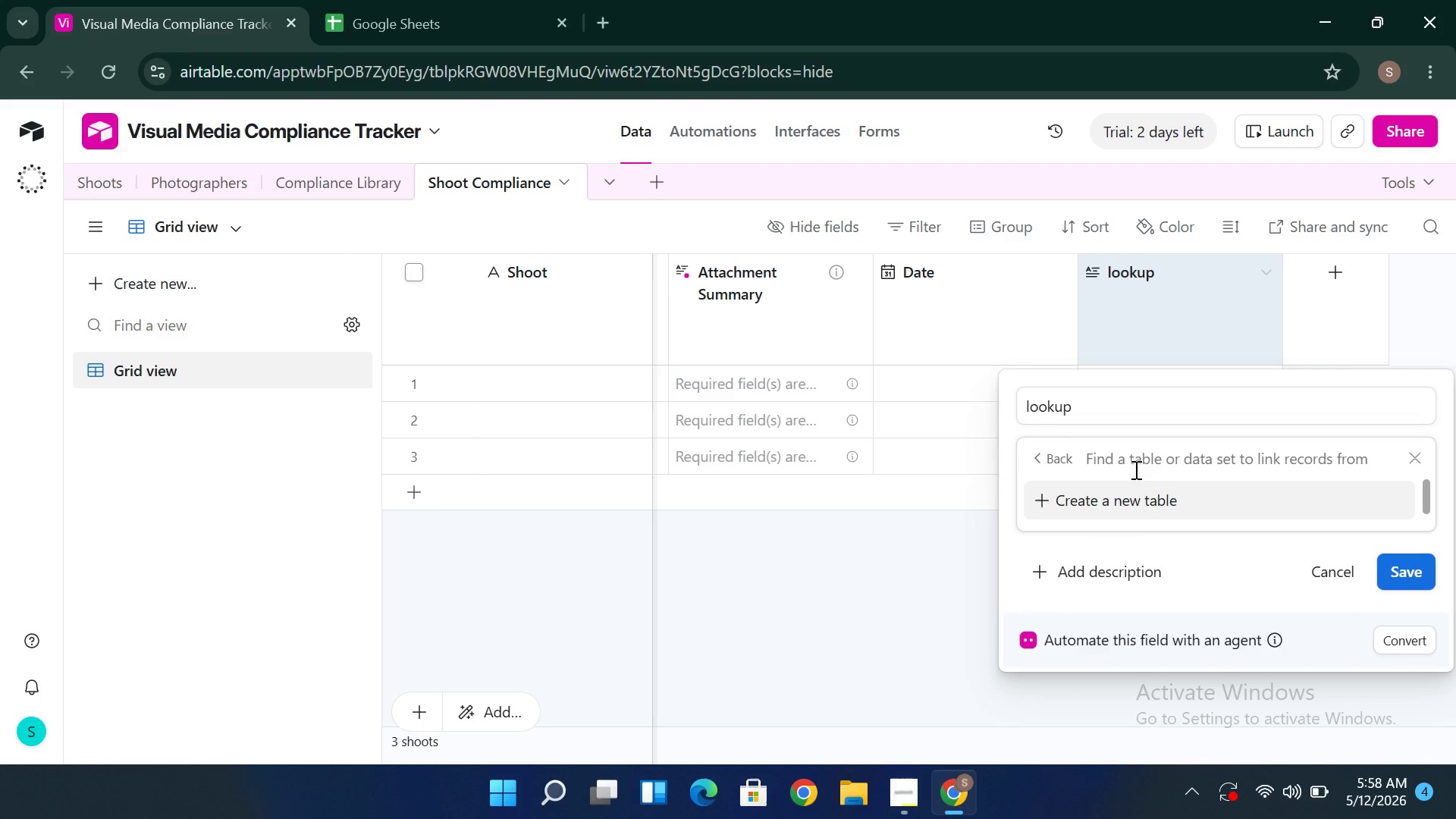 
key(Shift+C)
 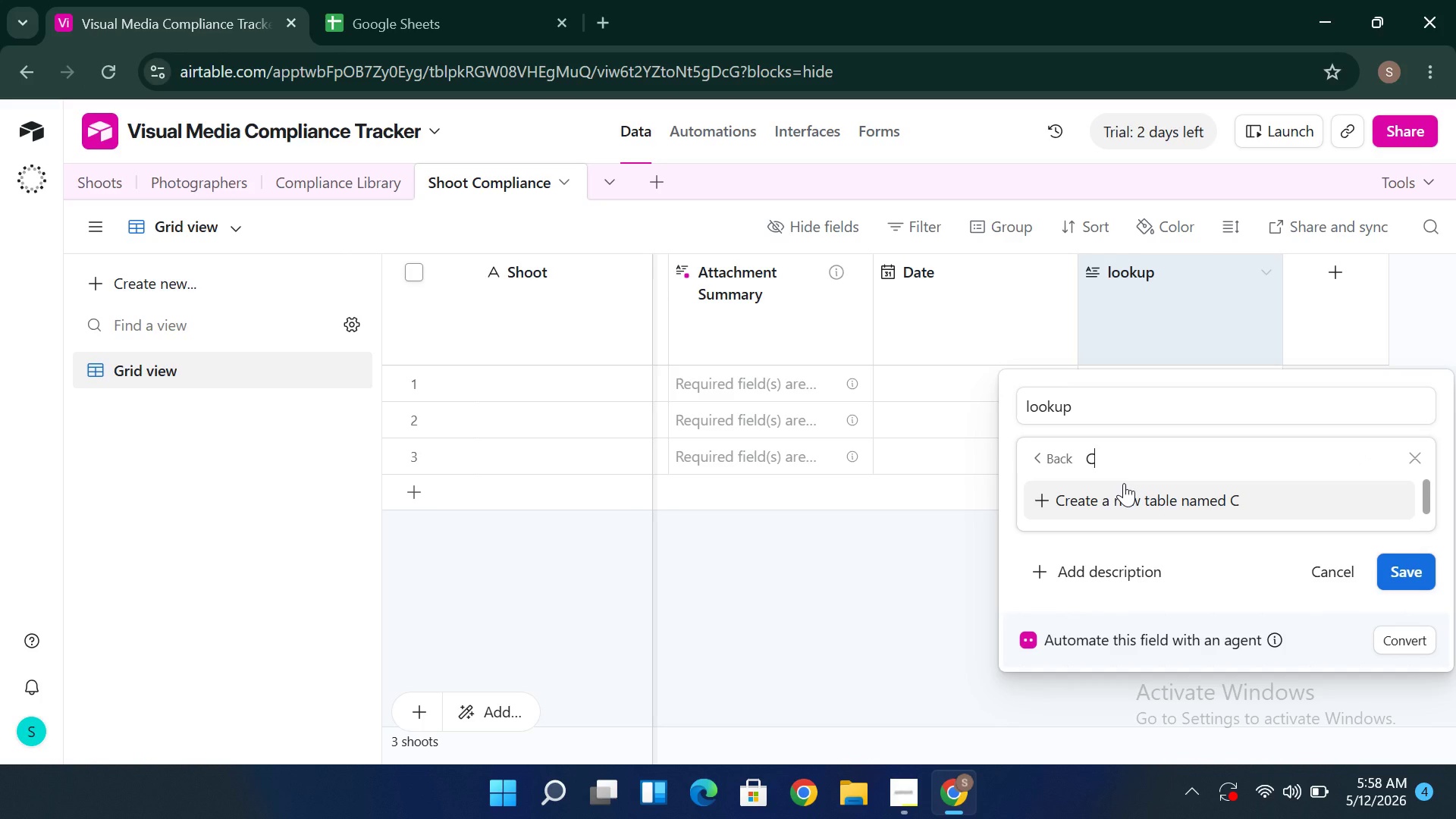 
wait(5.94)
 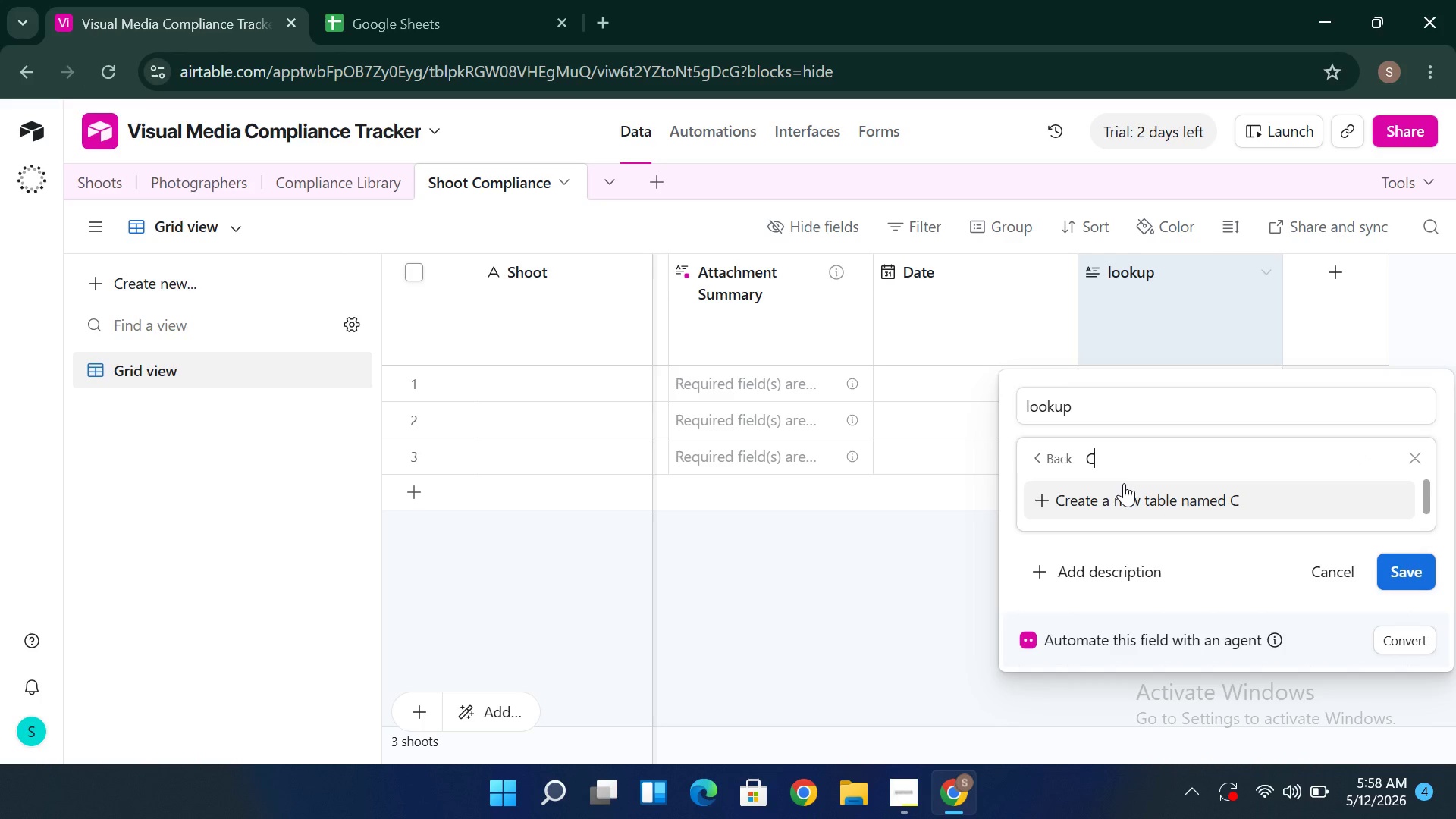 
key(O)
 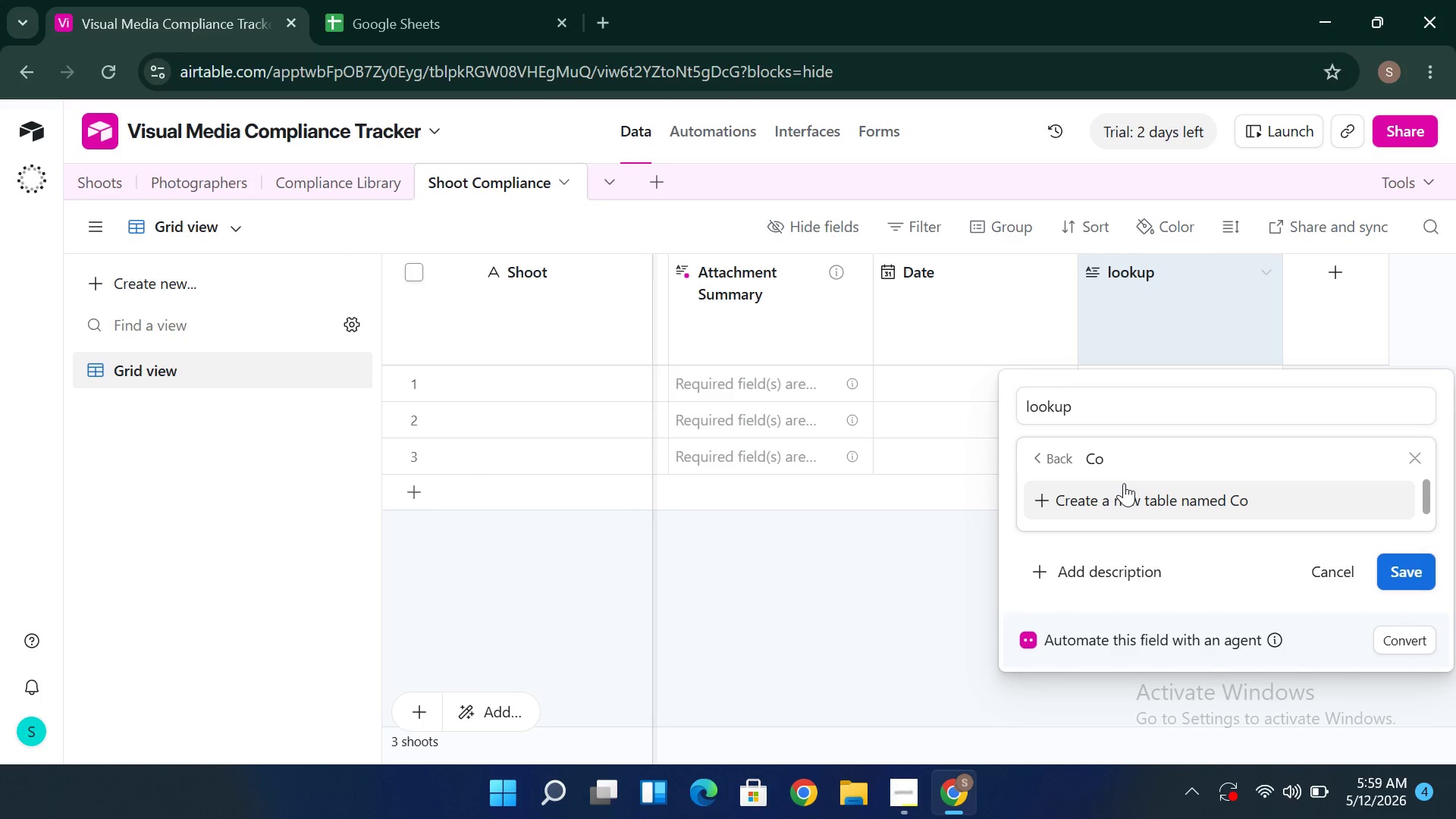 
hold_key(key=Backspace, duration=1.23)
 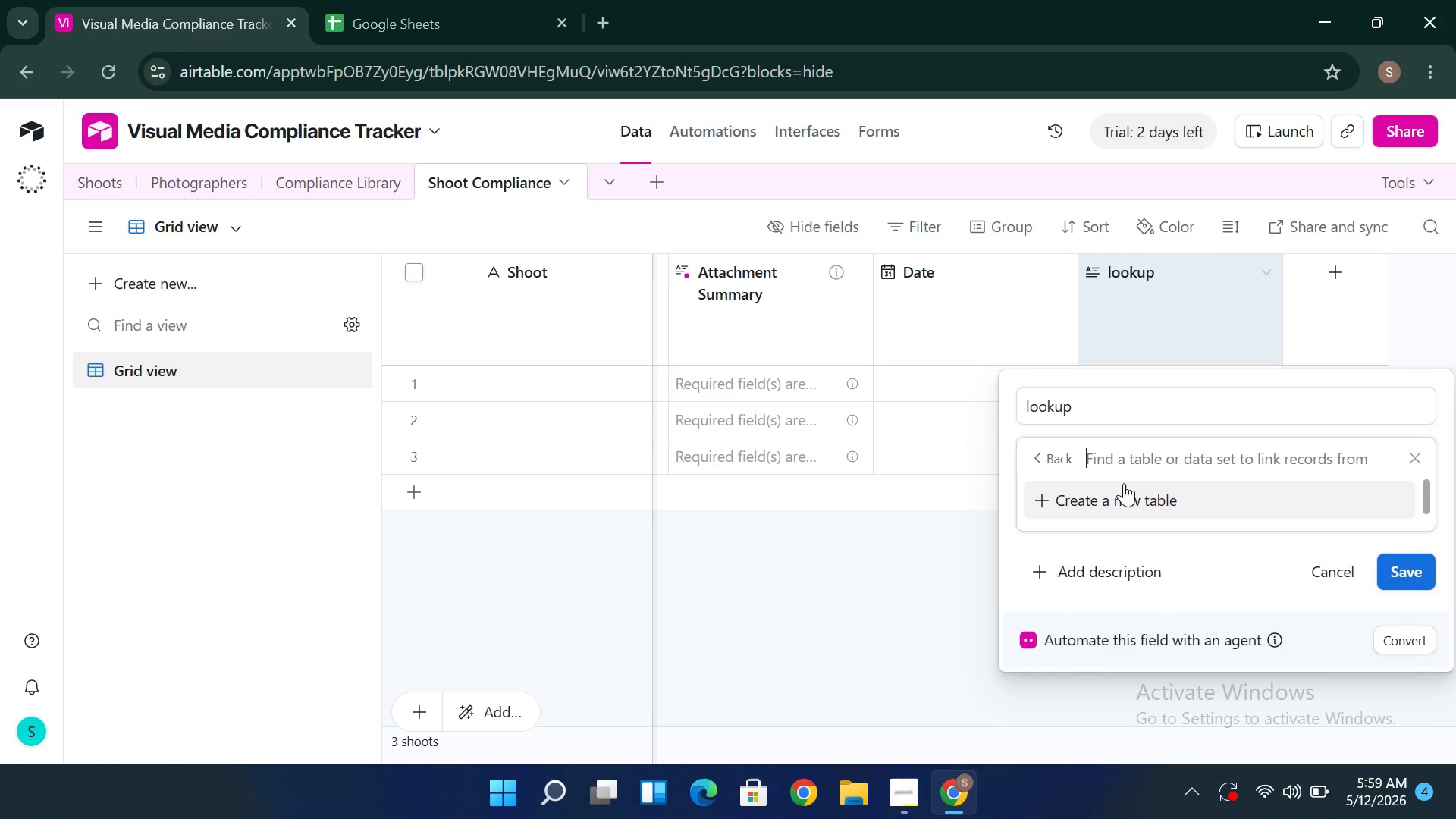 
type(Pi)
key(Backspace)
type(riority)
 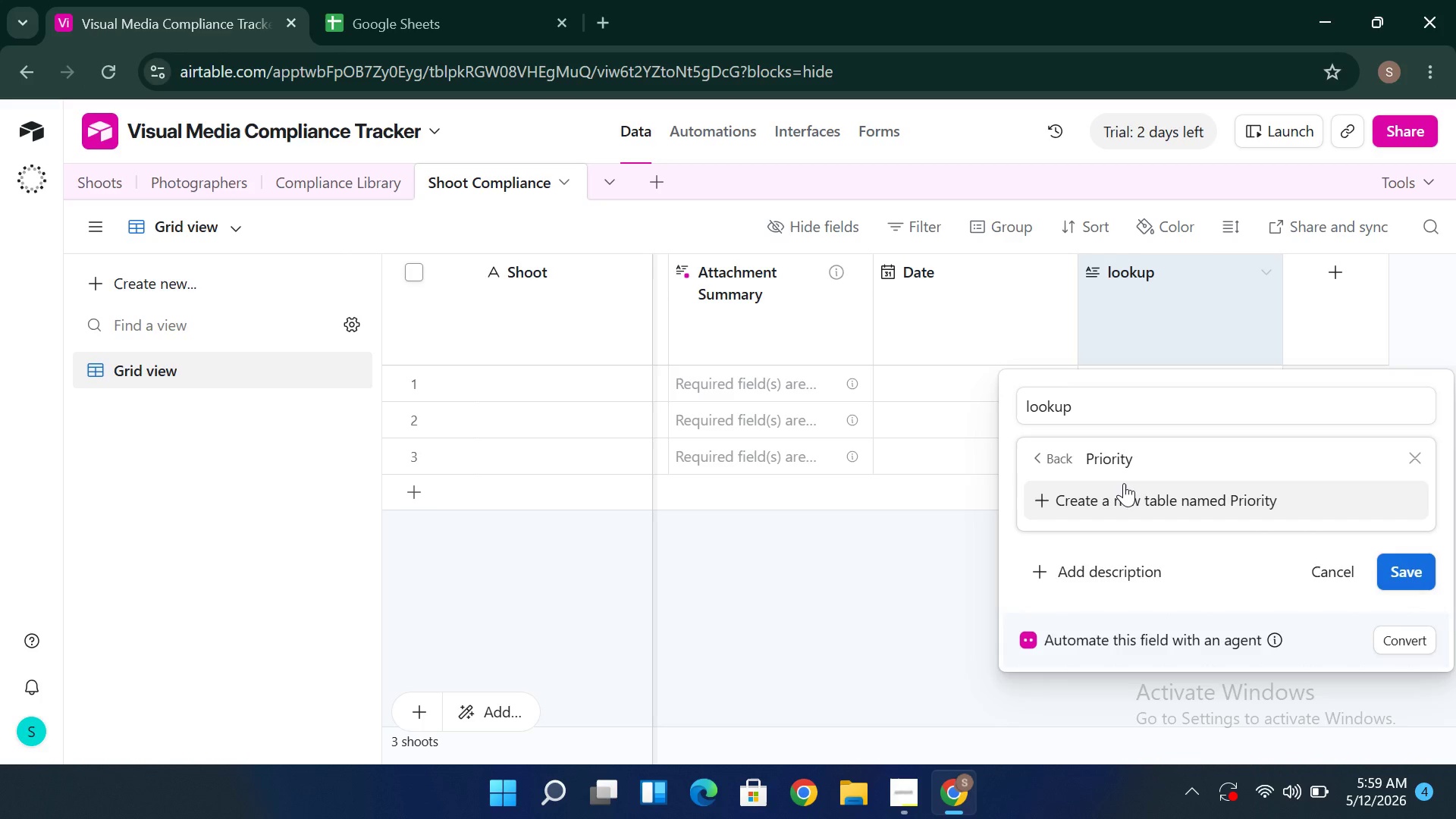 
key(Enter)
 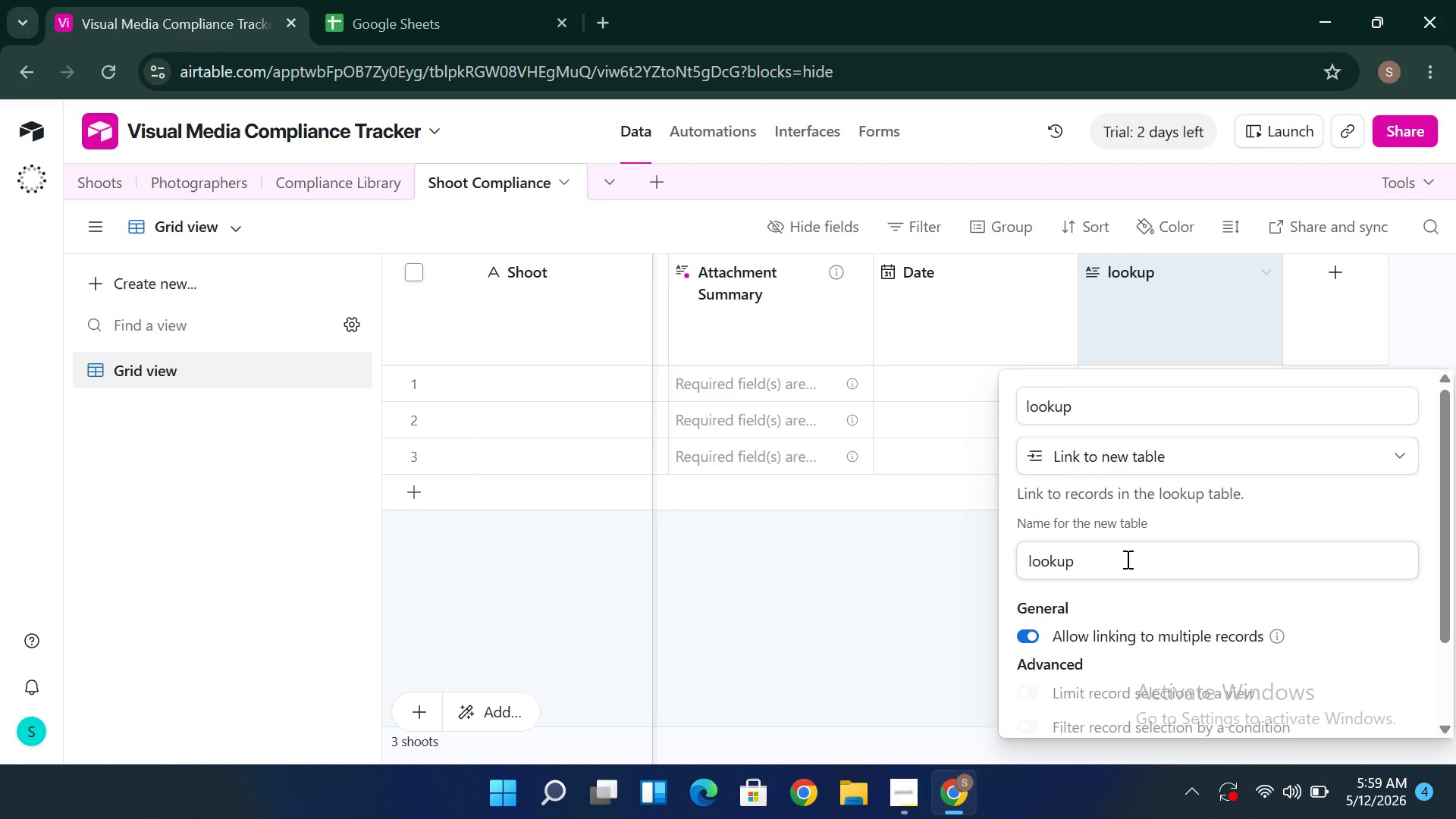 
wait(9.42)
 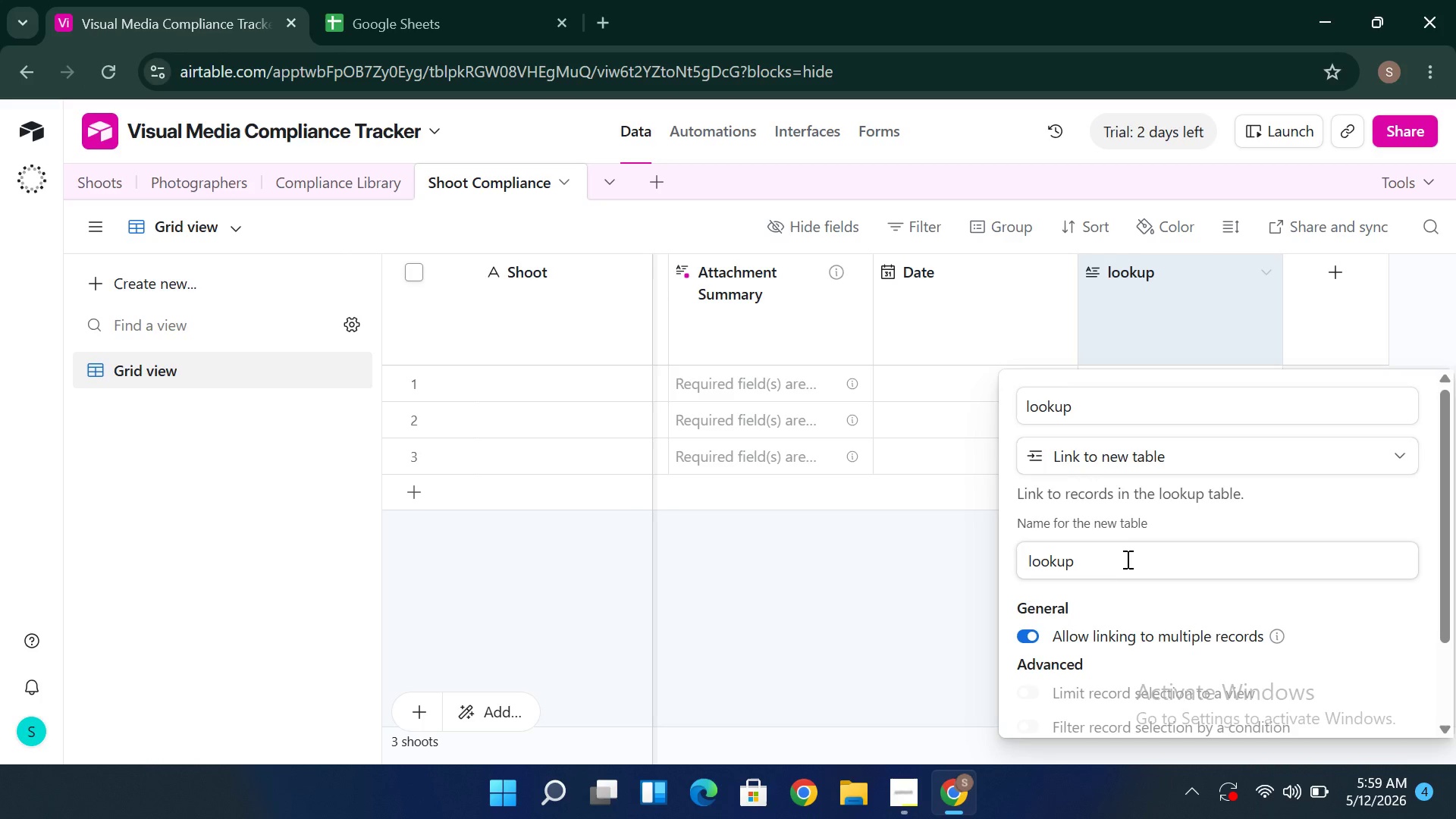 
left_click([1367, 447])
 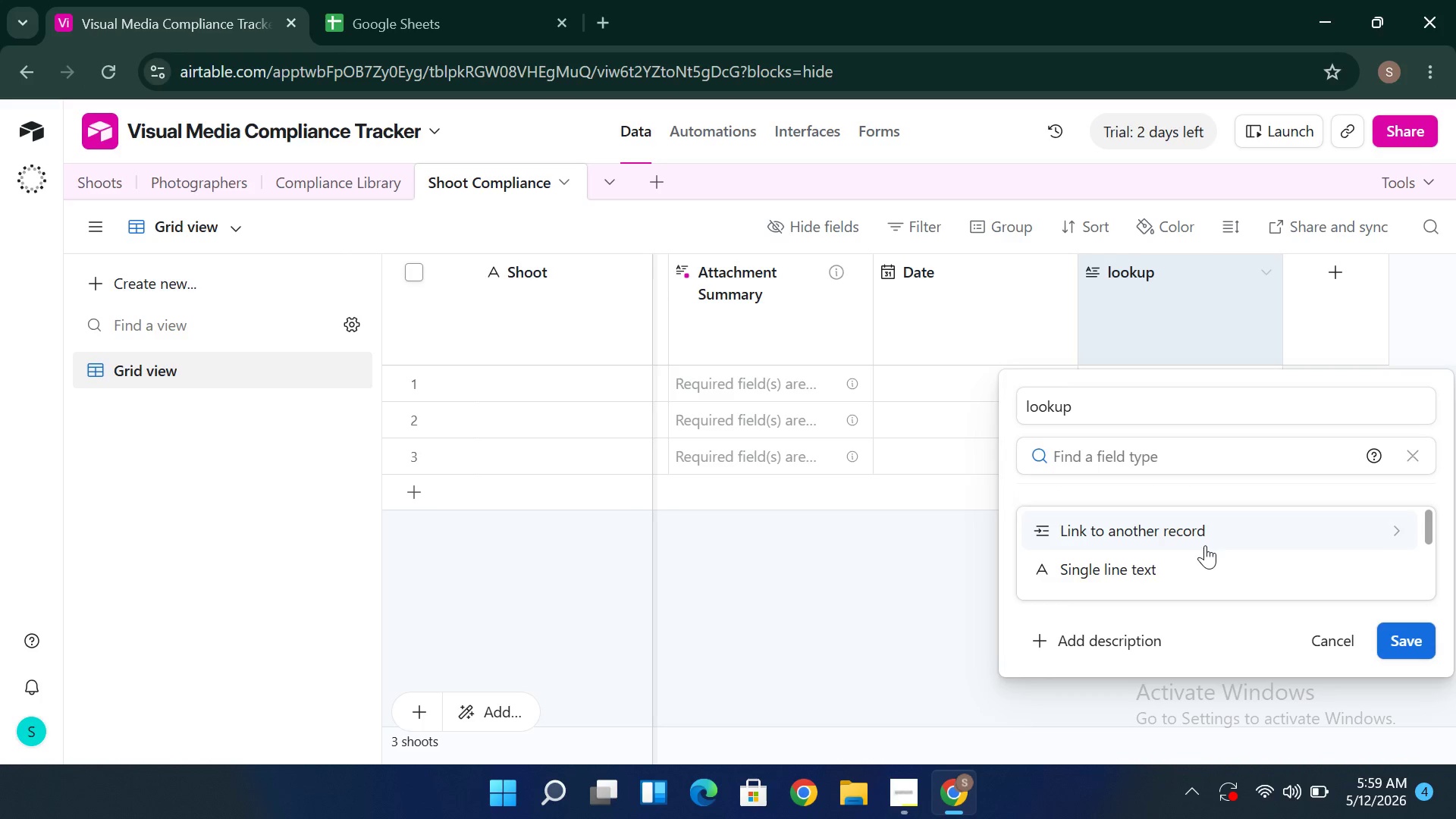 
left_click([1205, 527])